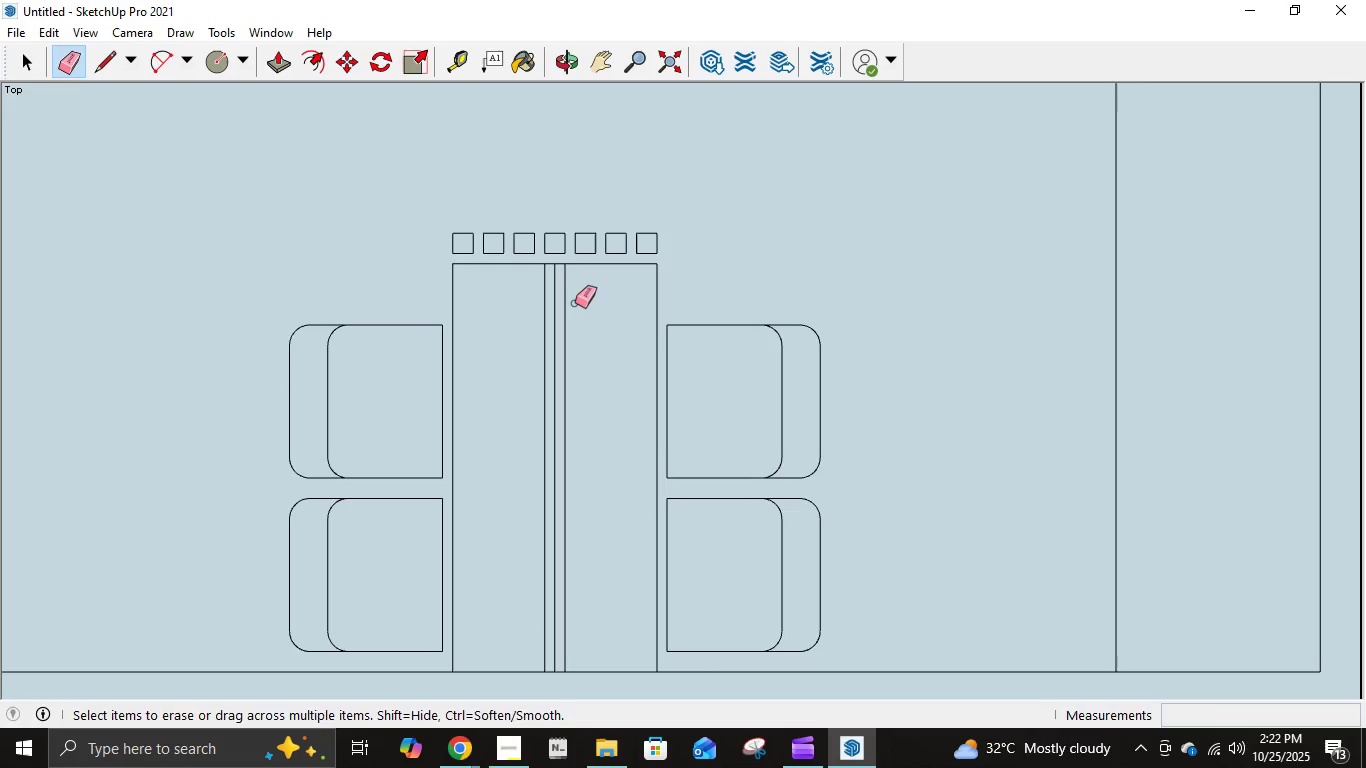 
scroll: coordinate [576, 306], scroll_direction: down, amount: 8.0
 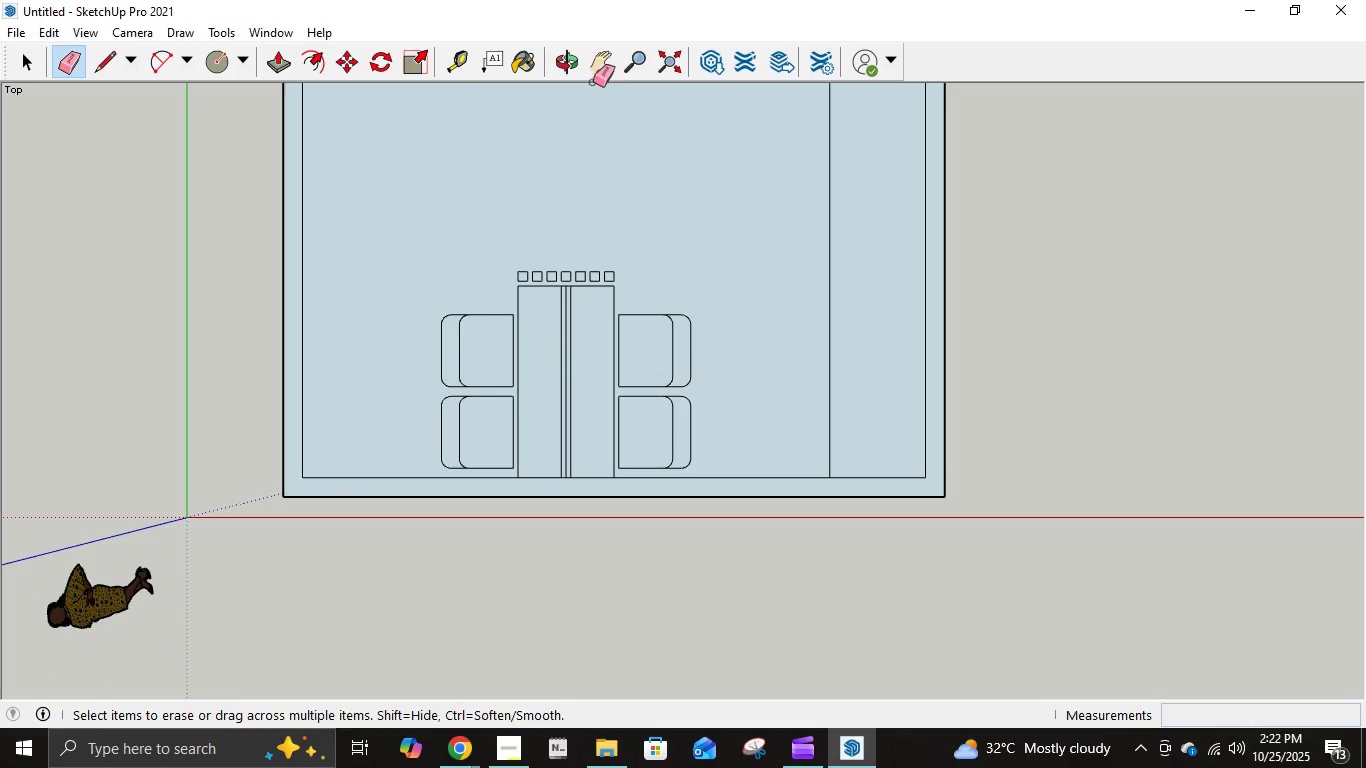 
left_click([597, 67])
 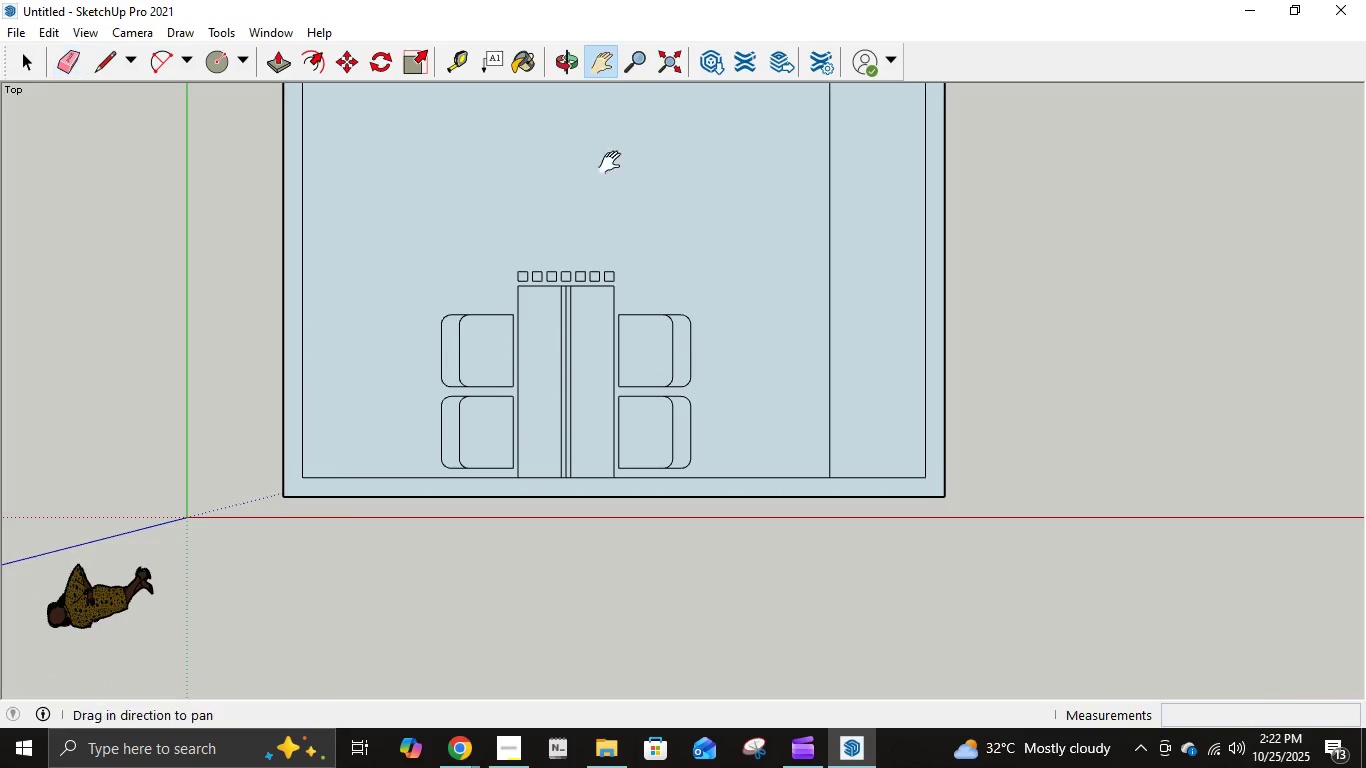 
left_click_drag(start_coordinate=[619, 185], to_coordinate=[597, 516])
 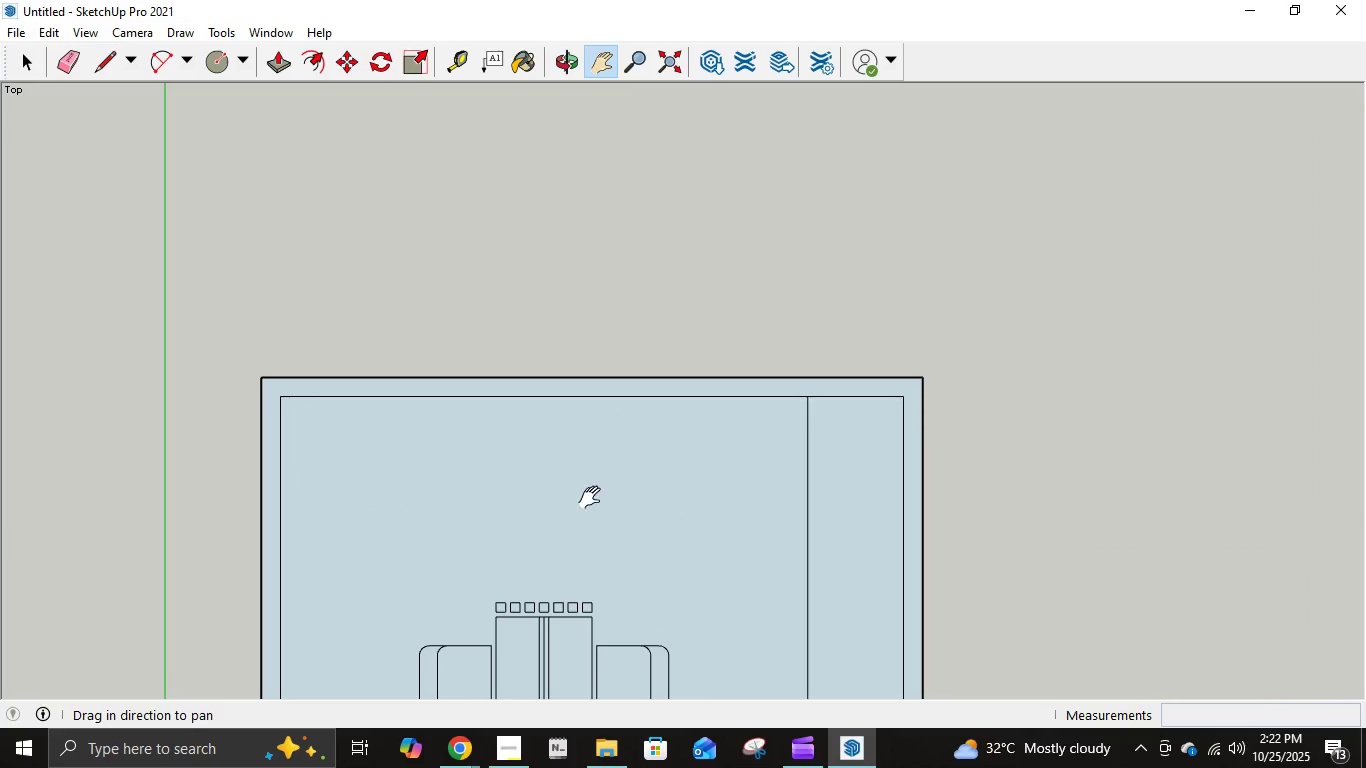 
left_click_drag(start_coordinate=[594, 498], to_coordinate=[556, 361])
 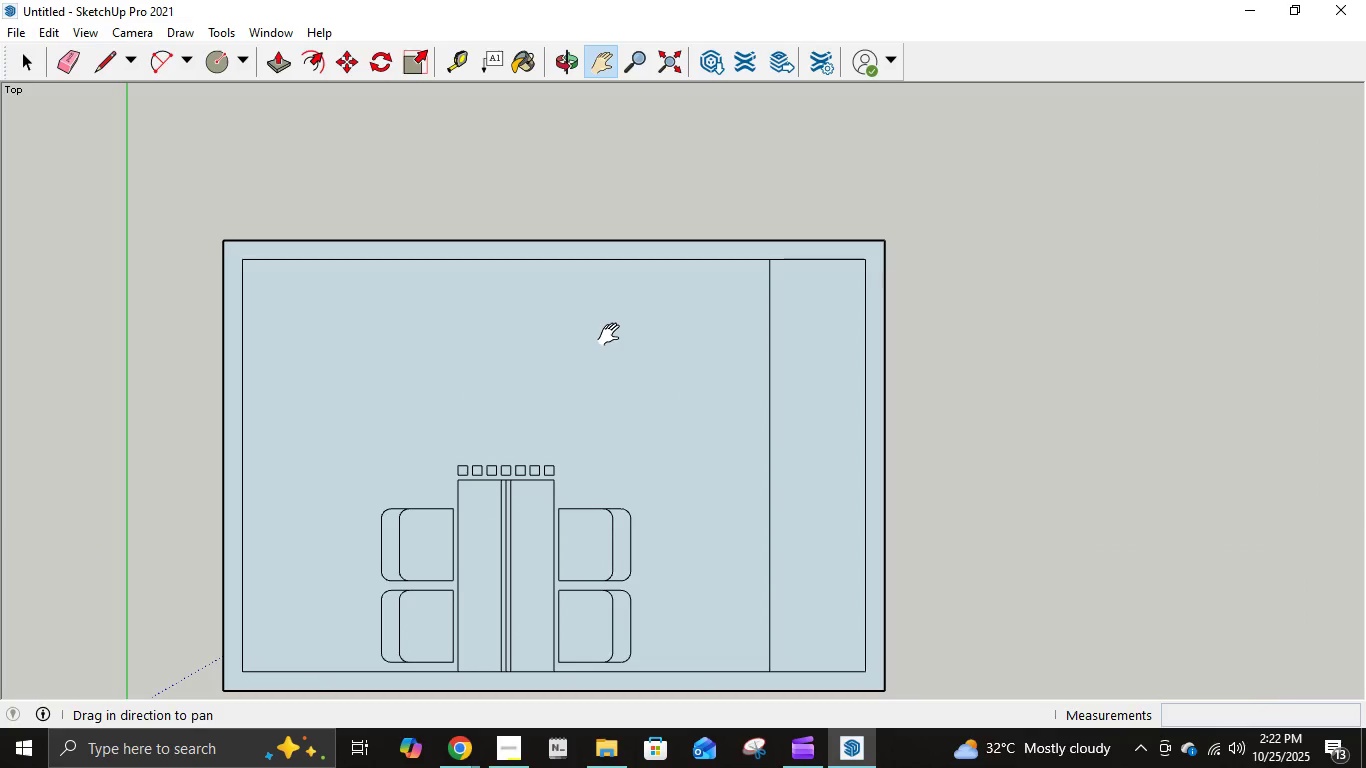 
key(L)
 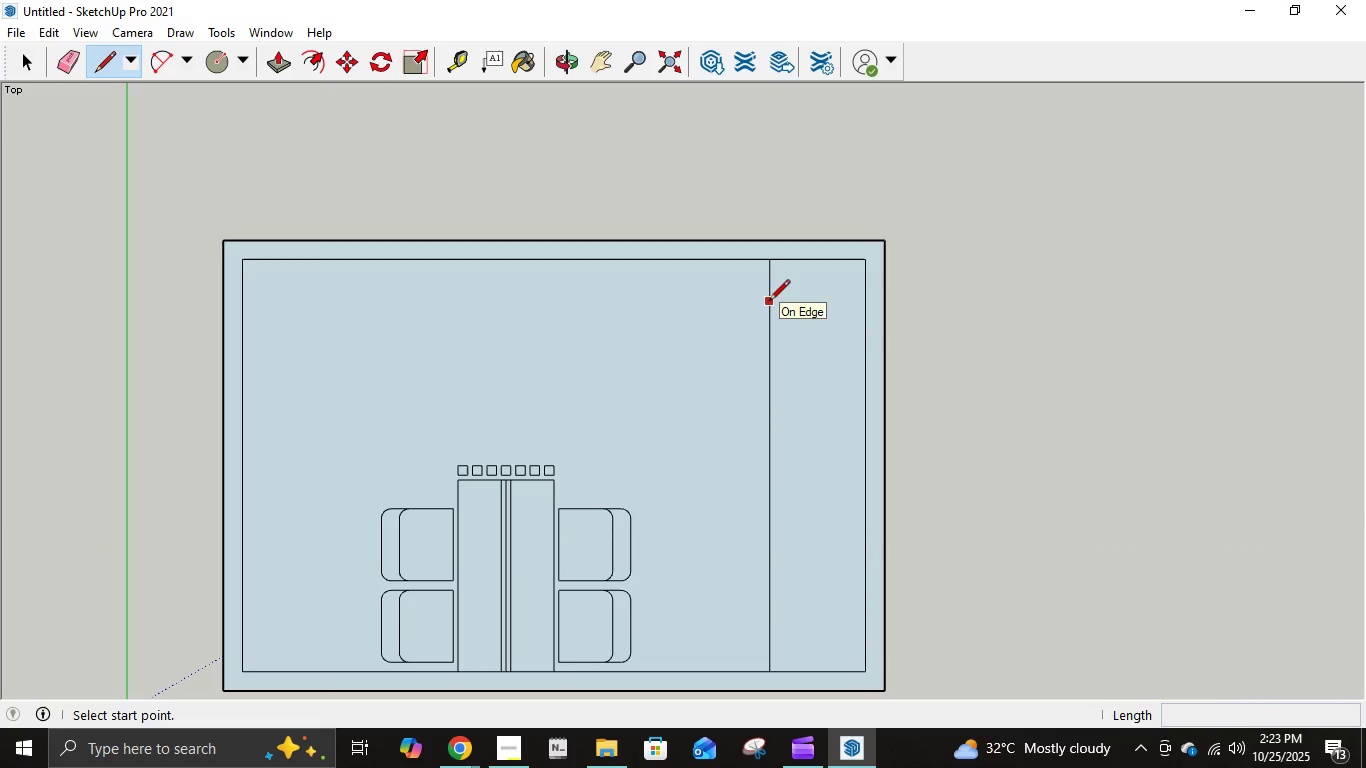 
wait(8.23)
 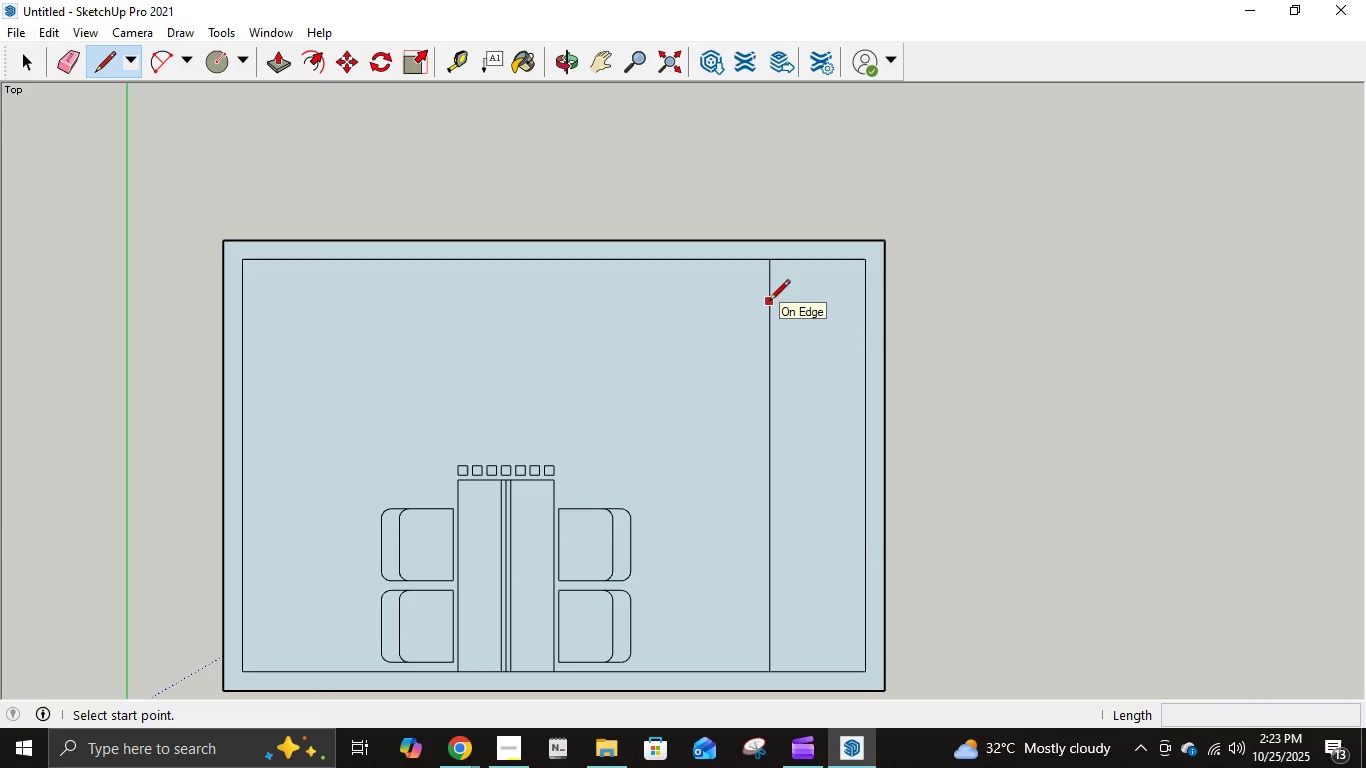 
left_click([609, 53])
 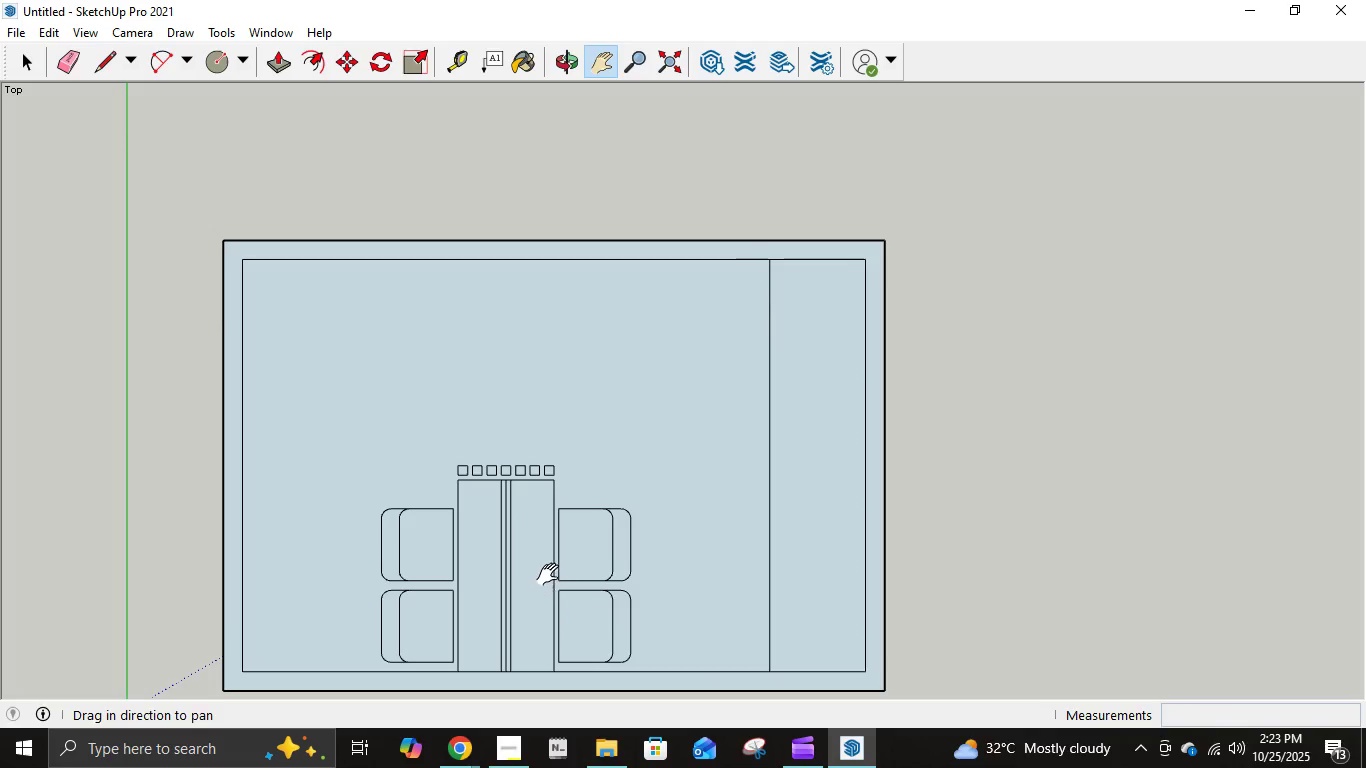 
wait(9.52)
 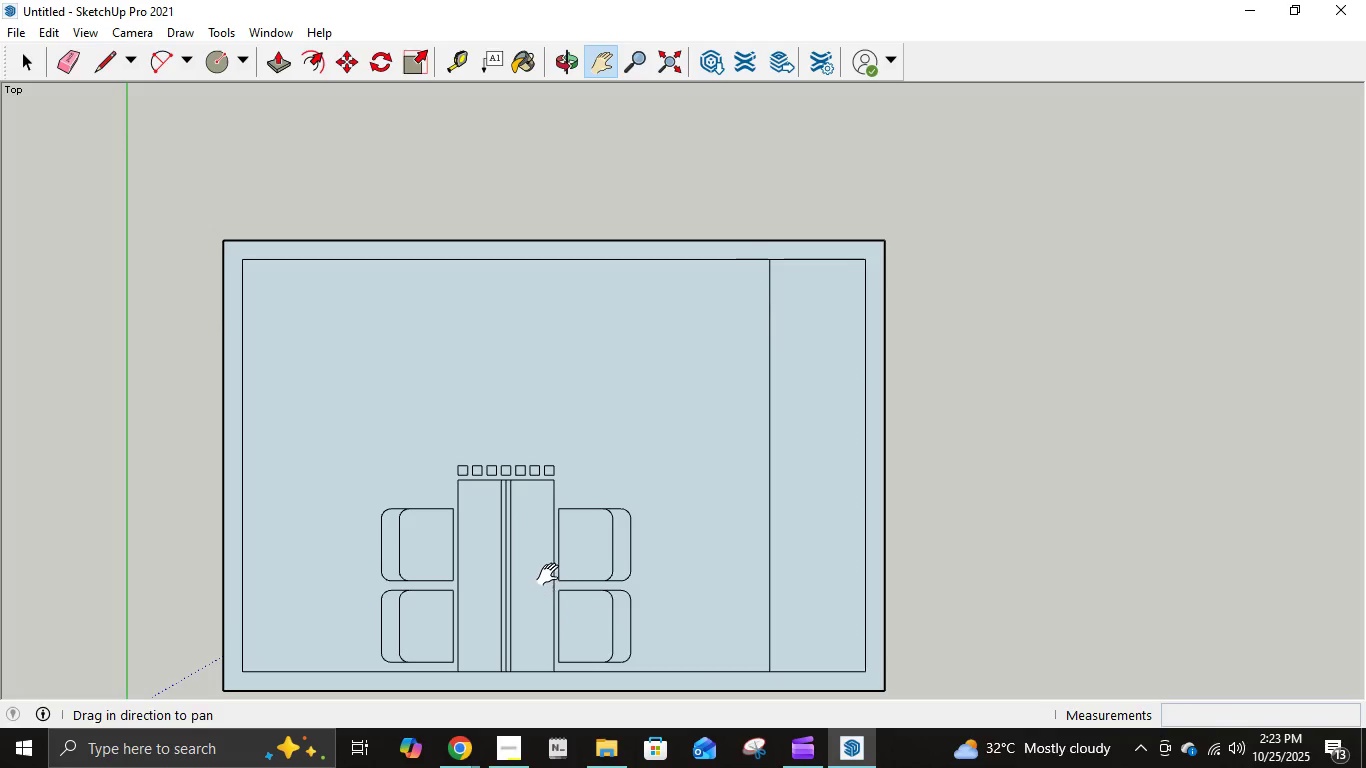 
left_click([342, 61])
 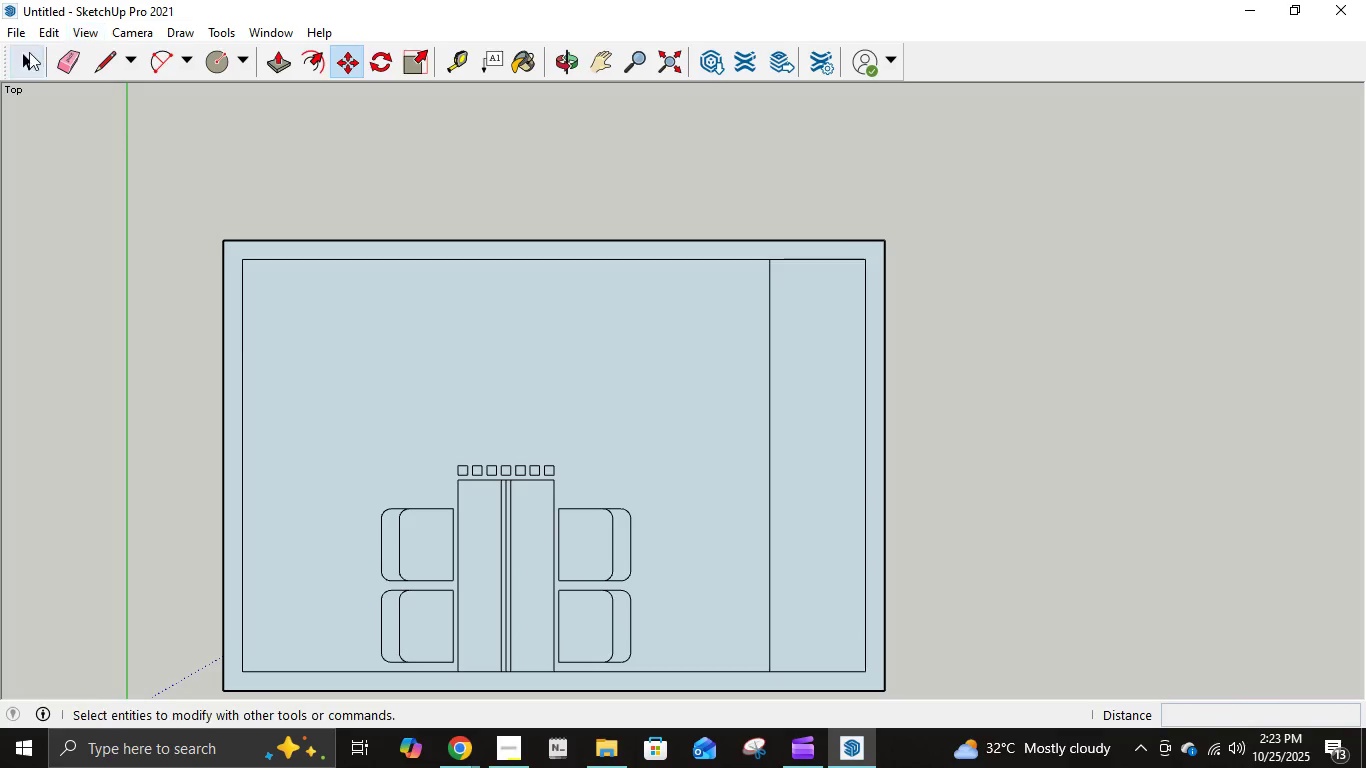 
left_click([28, 52])
 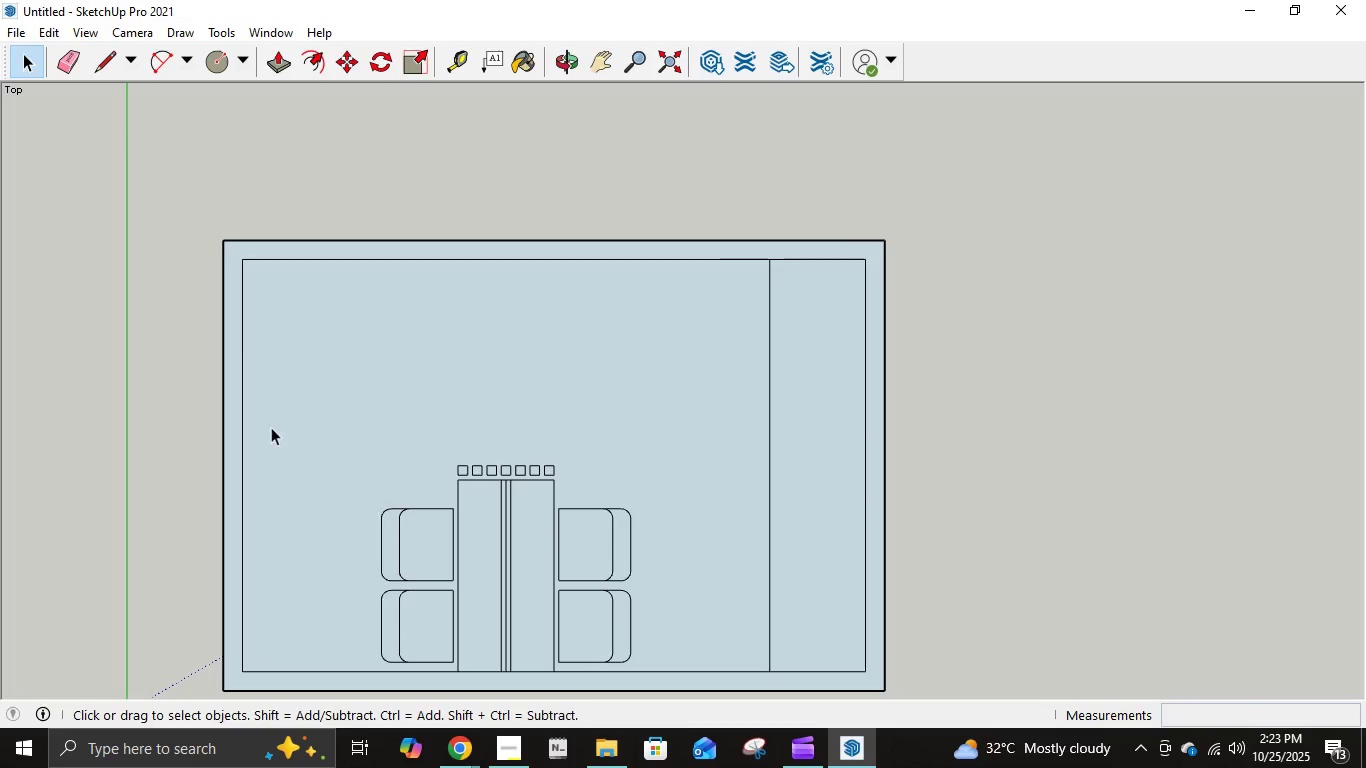 
left_click_drag(start_coordinate=[274, 412], to_coordinate=[731, 670])
 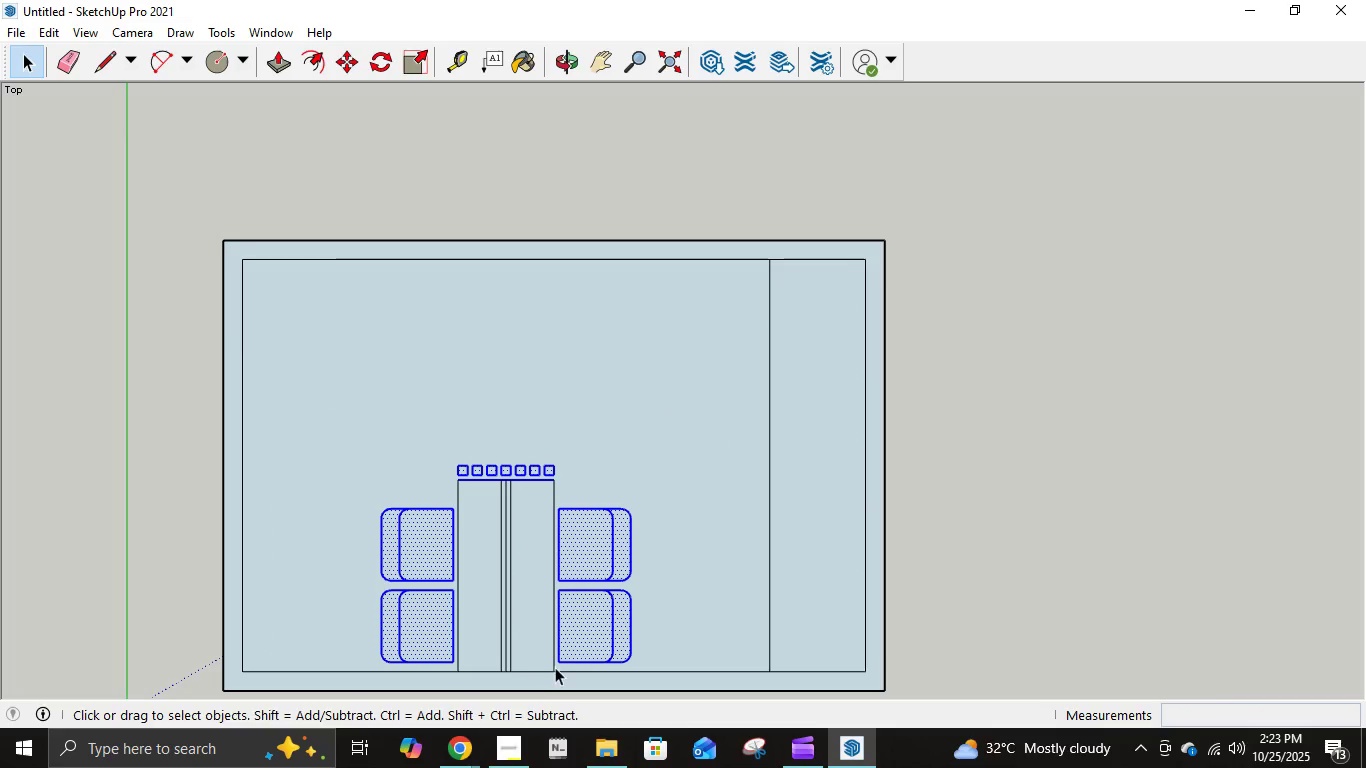 
left_click_drag(start_coordinate=[558, 663], to_coordinate=[472, 660])
 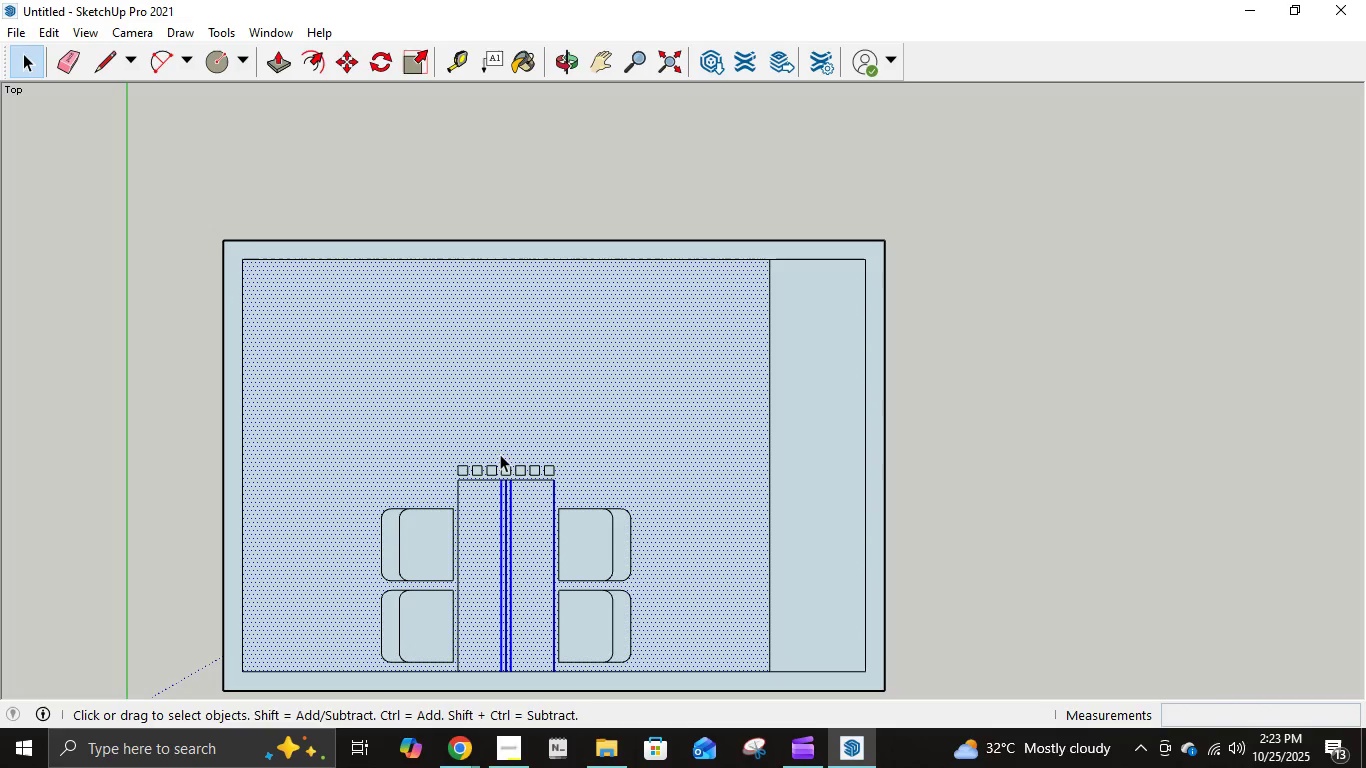 
left_click_drag(start_coordinate=[319, 401], to_coordinate=[683, 667])
 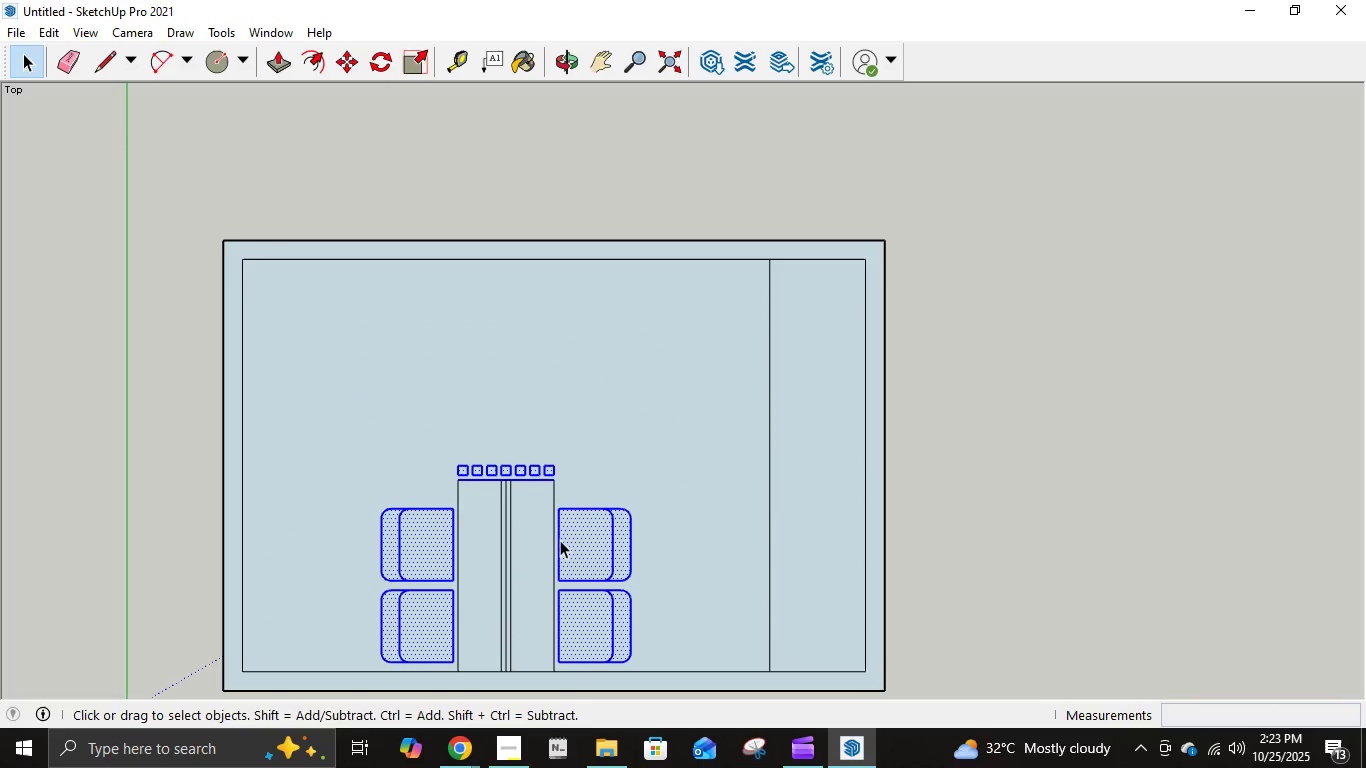 
hold_key(key=ShiftLeft, duration=1.5)
left_click([549, 501])
 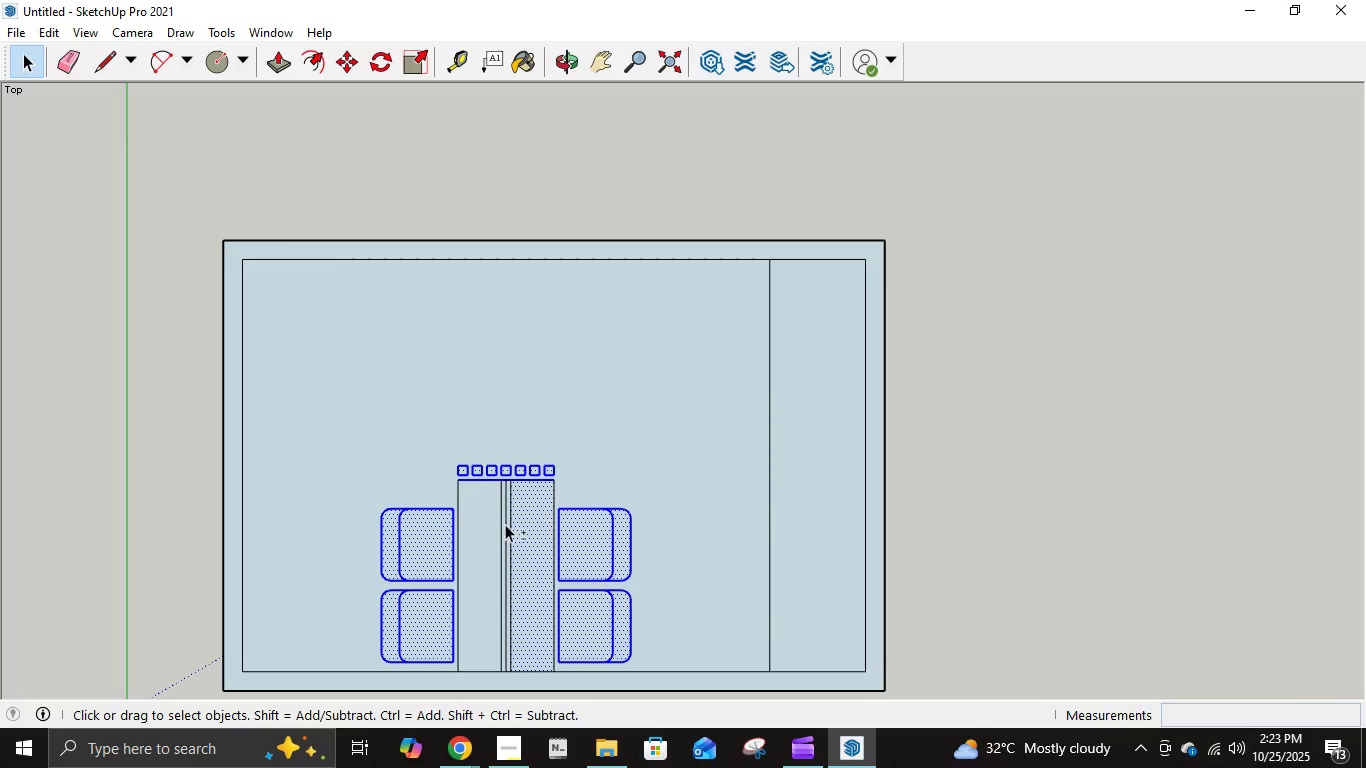 
hold_key(key=ShiftLeft, duration=1.52)
left_click([487, 537])
 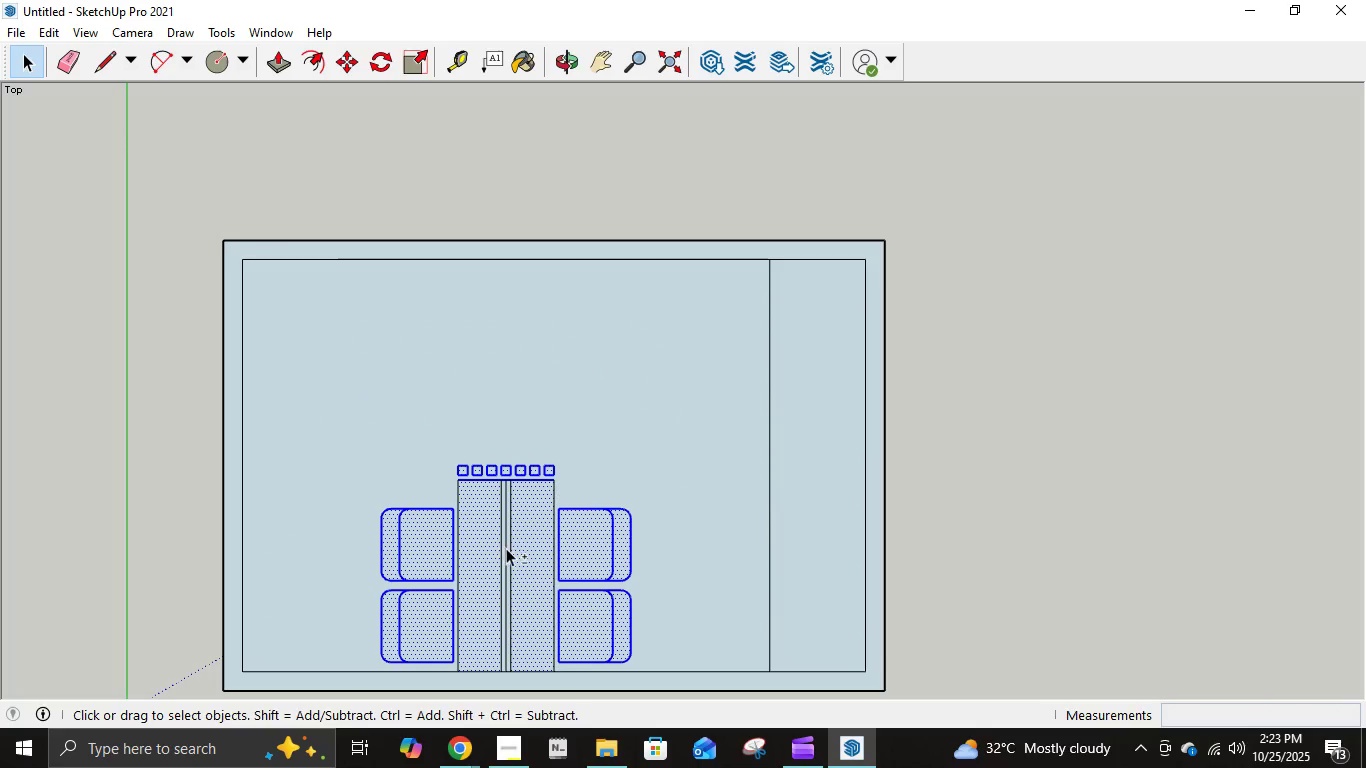 
left_click([506, 548])
 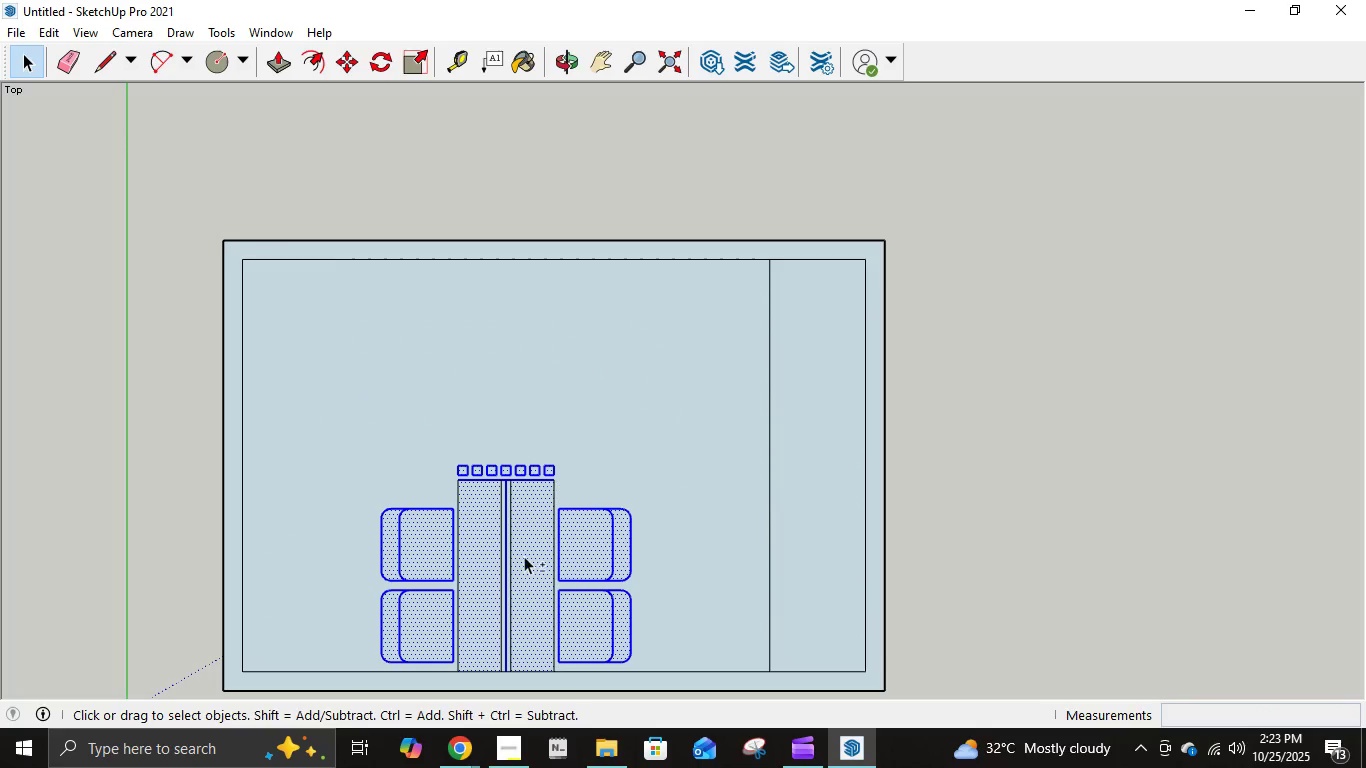 
hold_key(key=ShiftLeft, duration=1.51)
left_click([551, 498])
 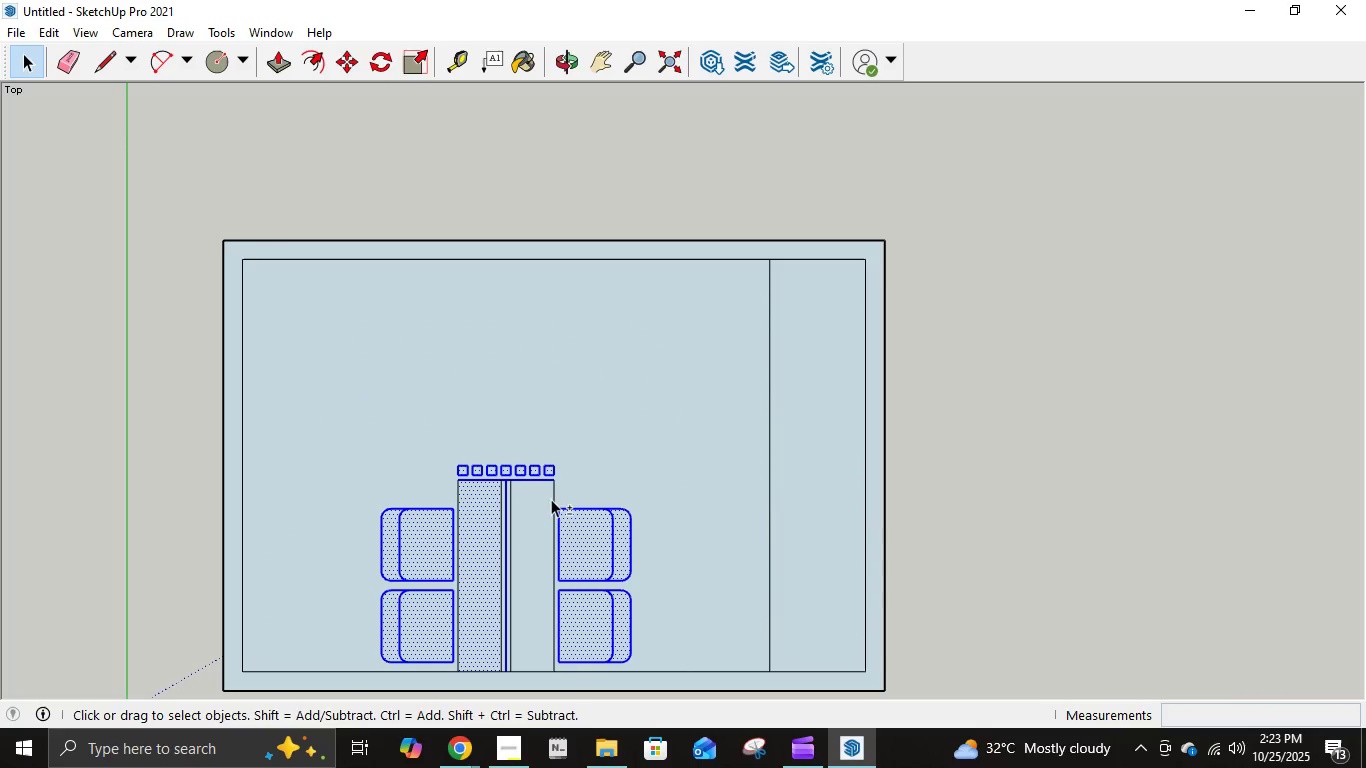 
hold_key(key=ShiftLeft, duration=0.69)
 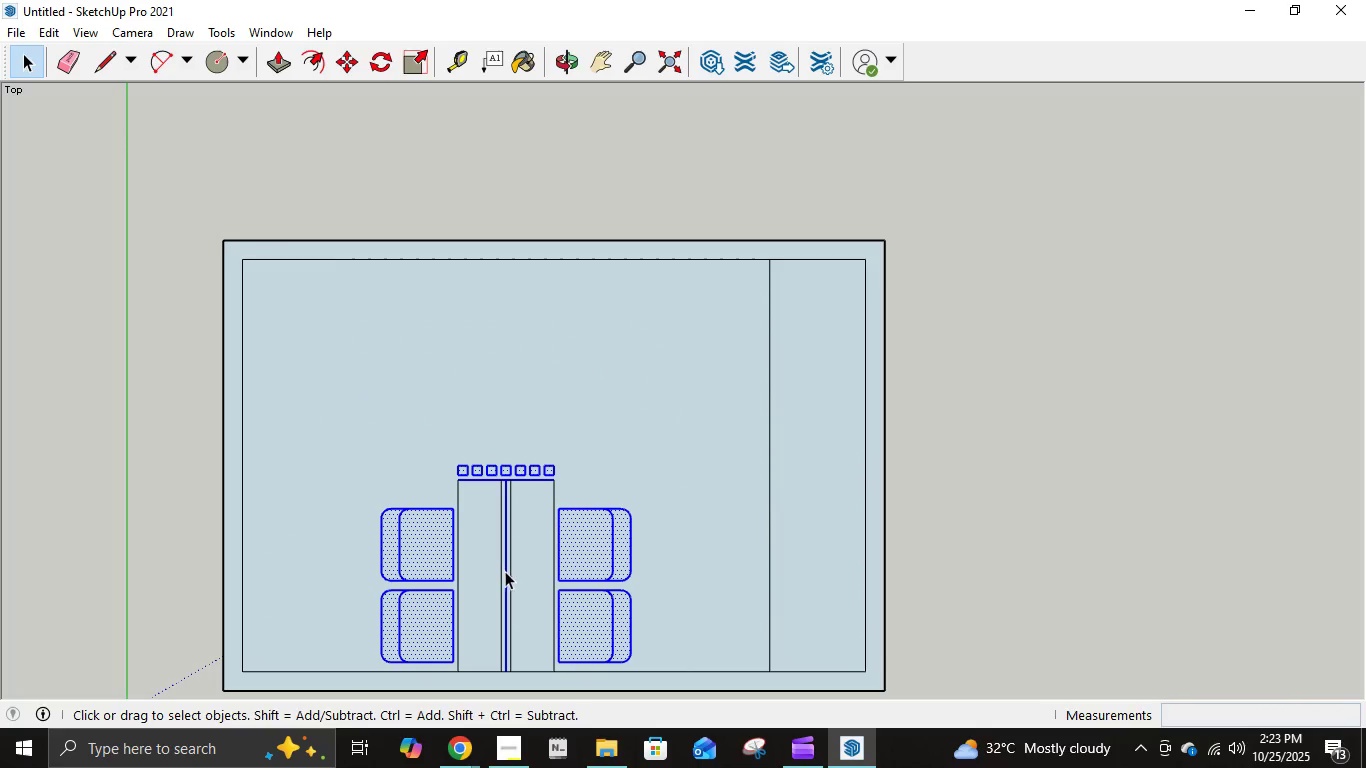 
scroll: coordinate [521, 623], scroll_direction: up, amount: 6.0
 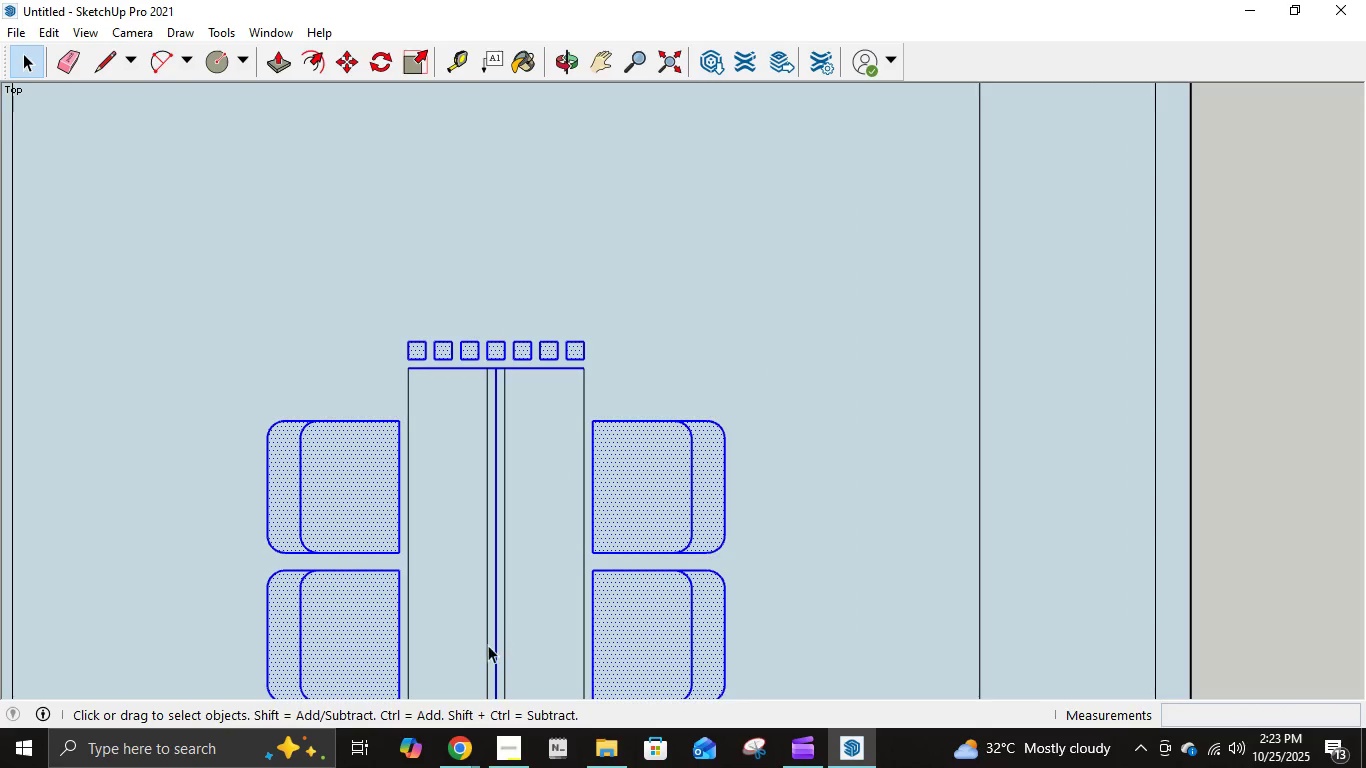 
hold_key(key=ShiftLeft, duration=1.53)
left_click([506, 655])
 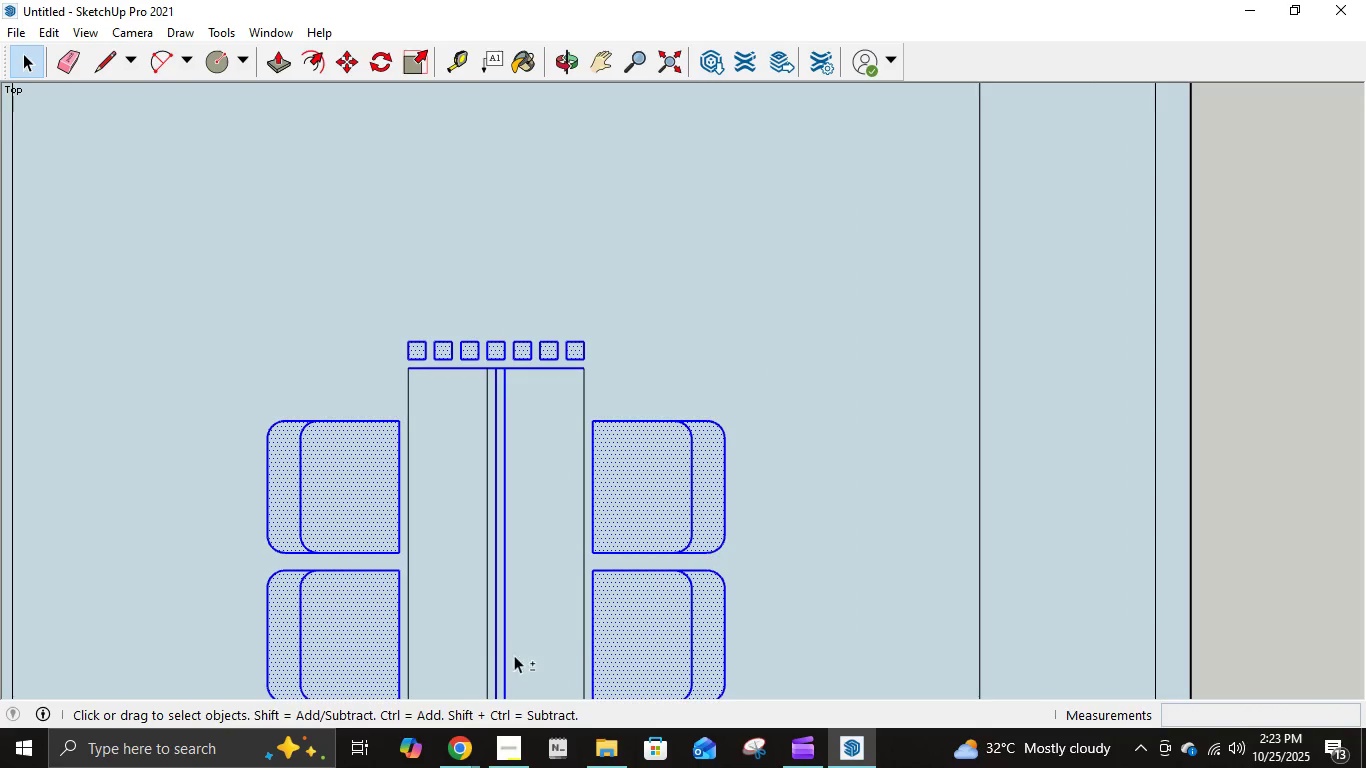 
hold_key(key=ShiftLeft, duration=1.52)
left_click([584, 642])
 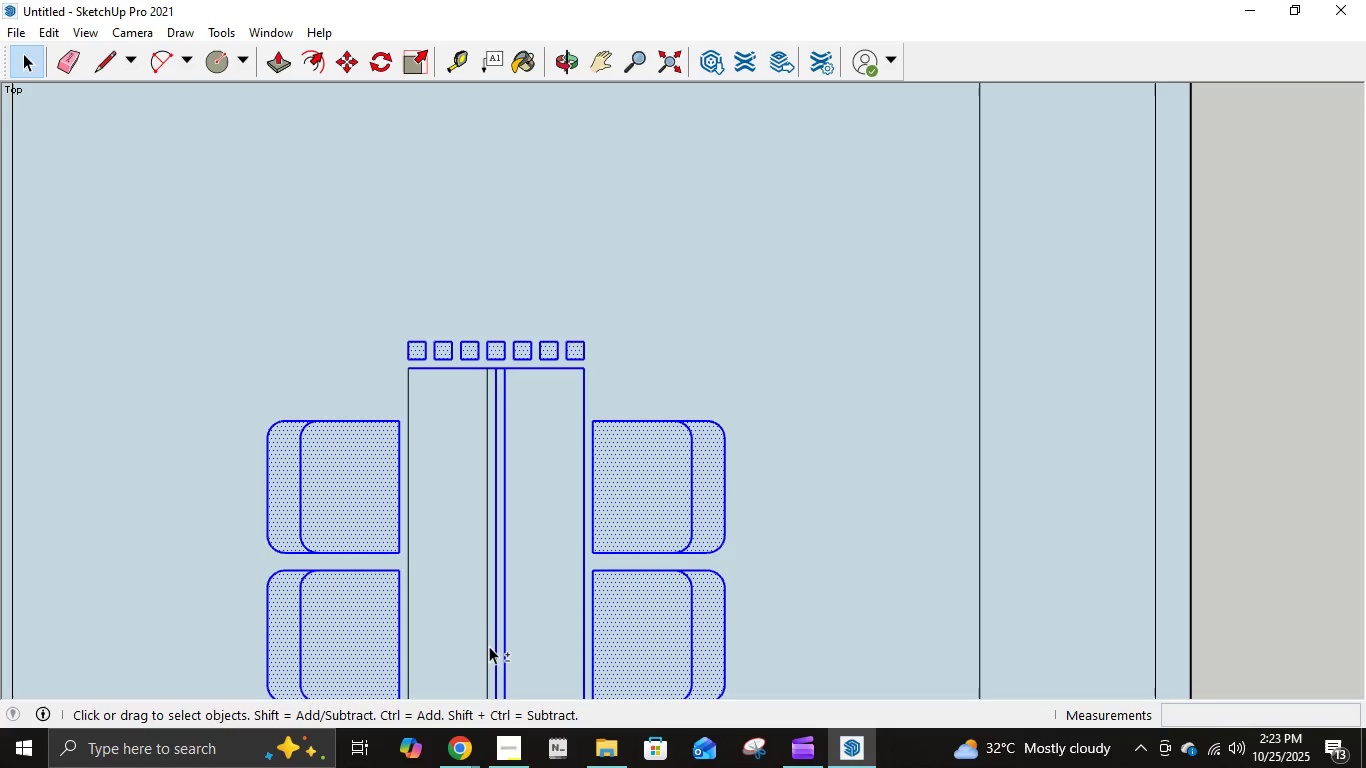 
hold_key(key=ShiftLeft, duration=1.46)
left_click([408, 641])
 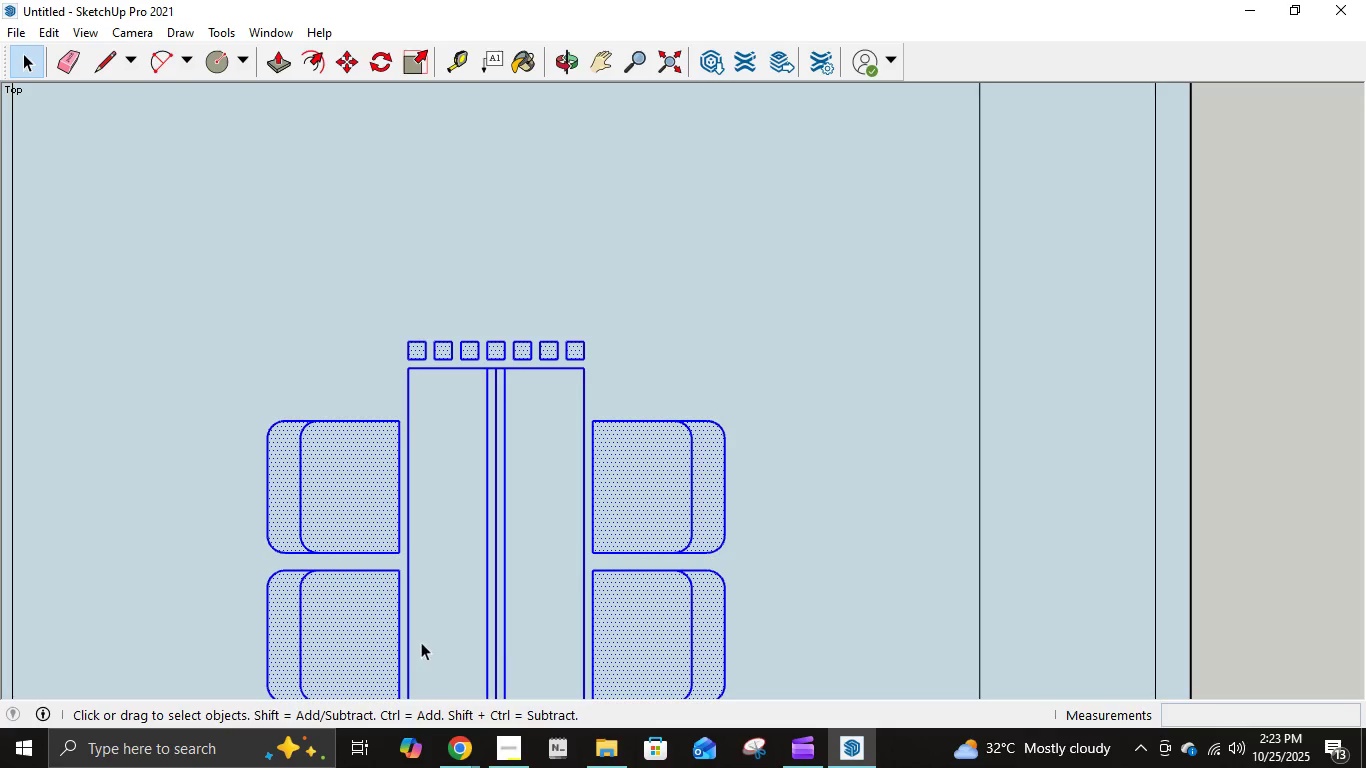 
scroll: coordinate [435, 632], scroll_direction: down, amount: 8.0
 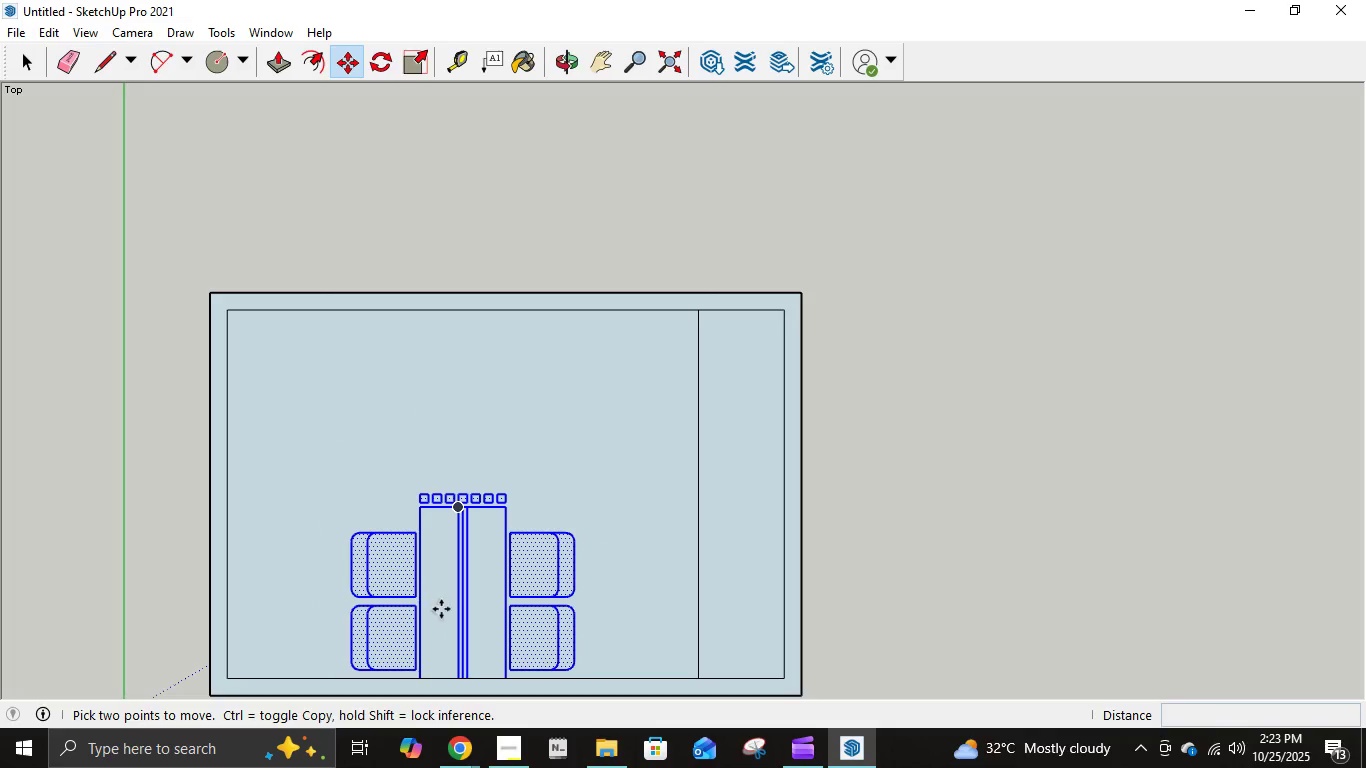 
scroll: coordinate [355, 602], scroll_direction: up, amount: 2.0
 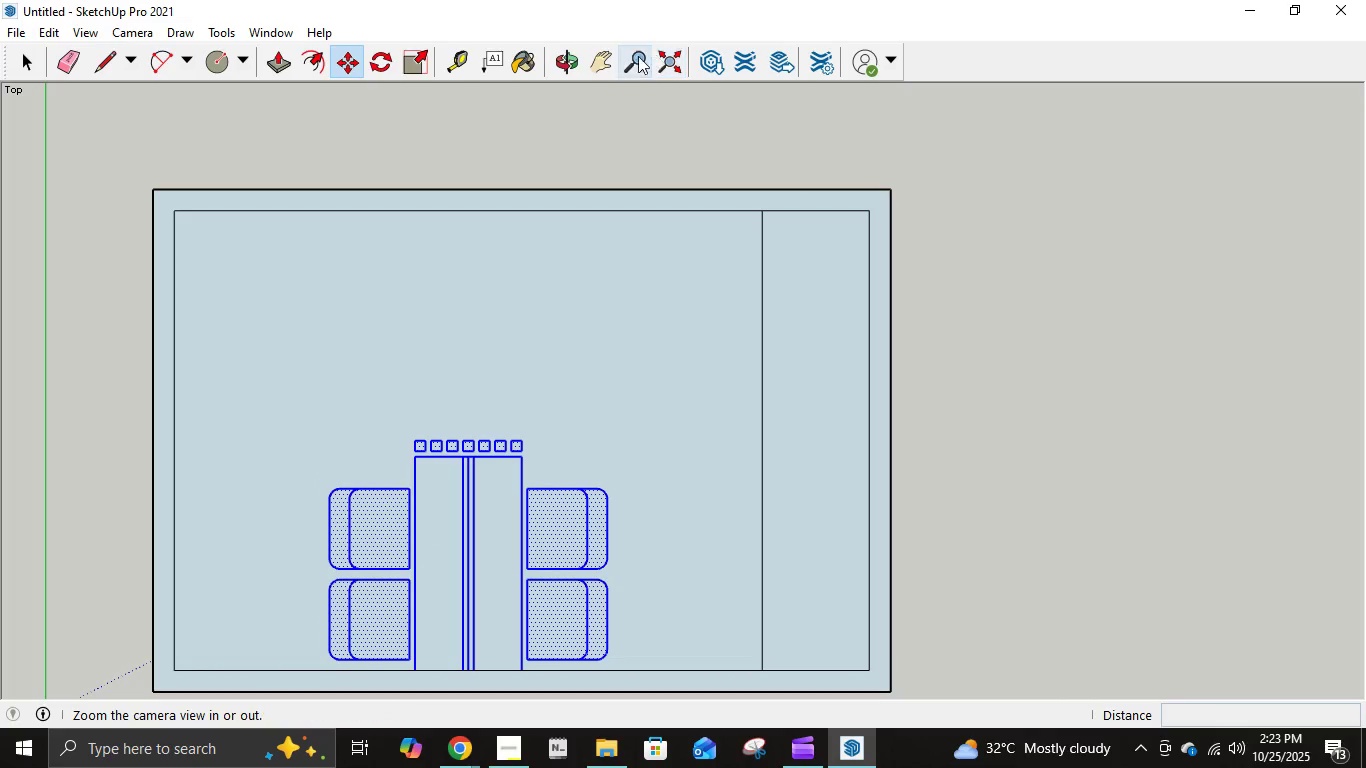 
left_click([614, 63])
 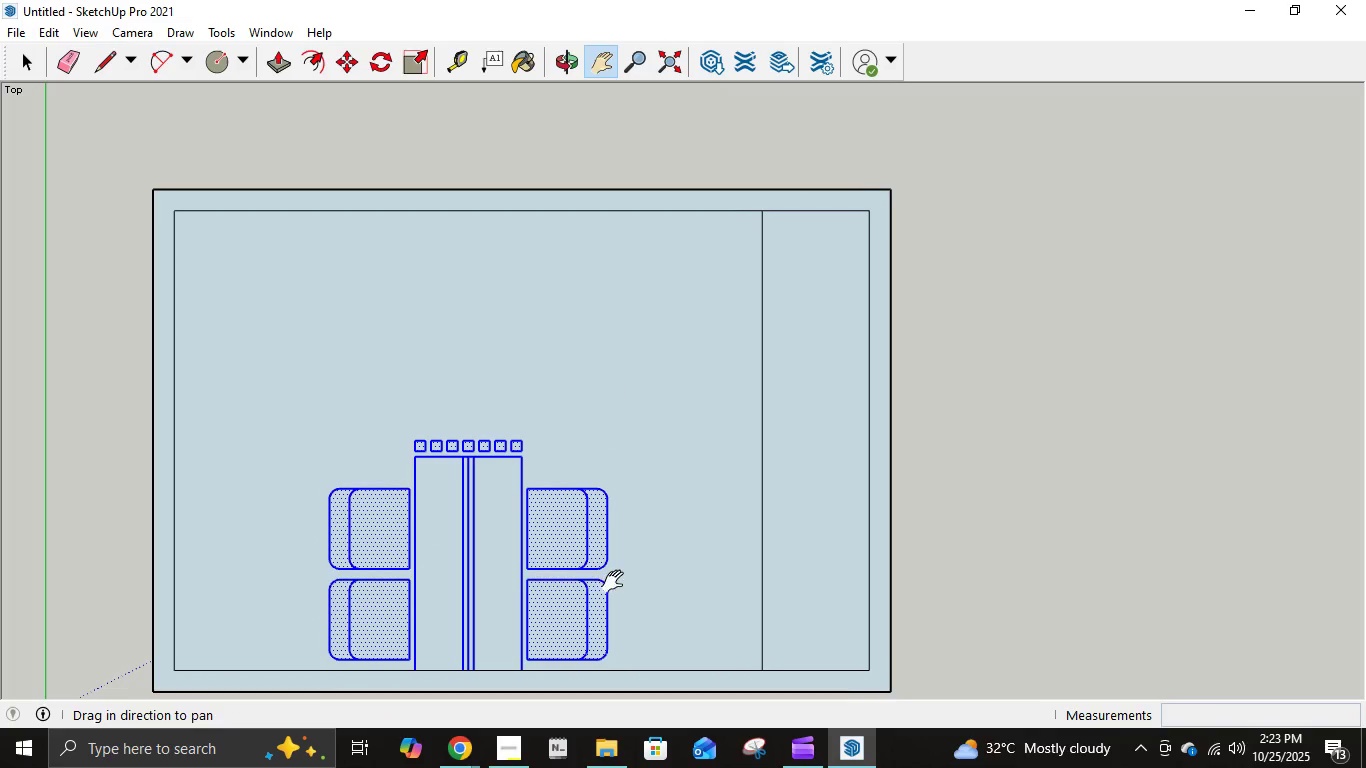 
left_click_drag(start_coordinate=[617, 582], to_coordinate=[752, 455])
 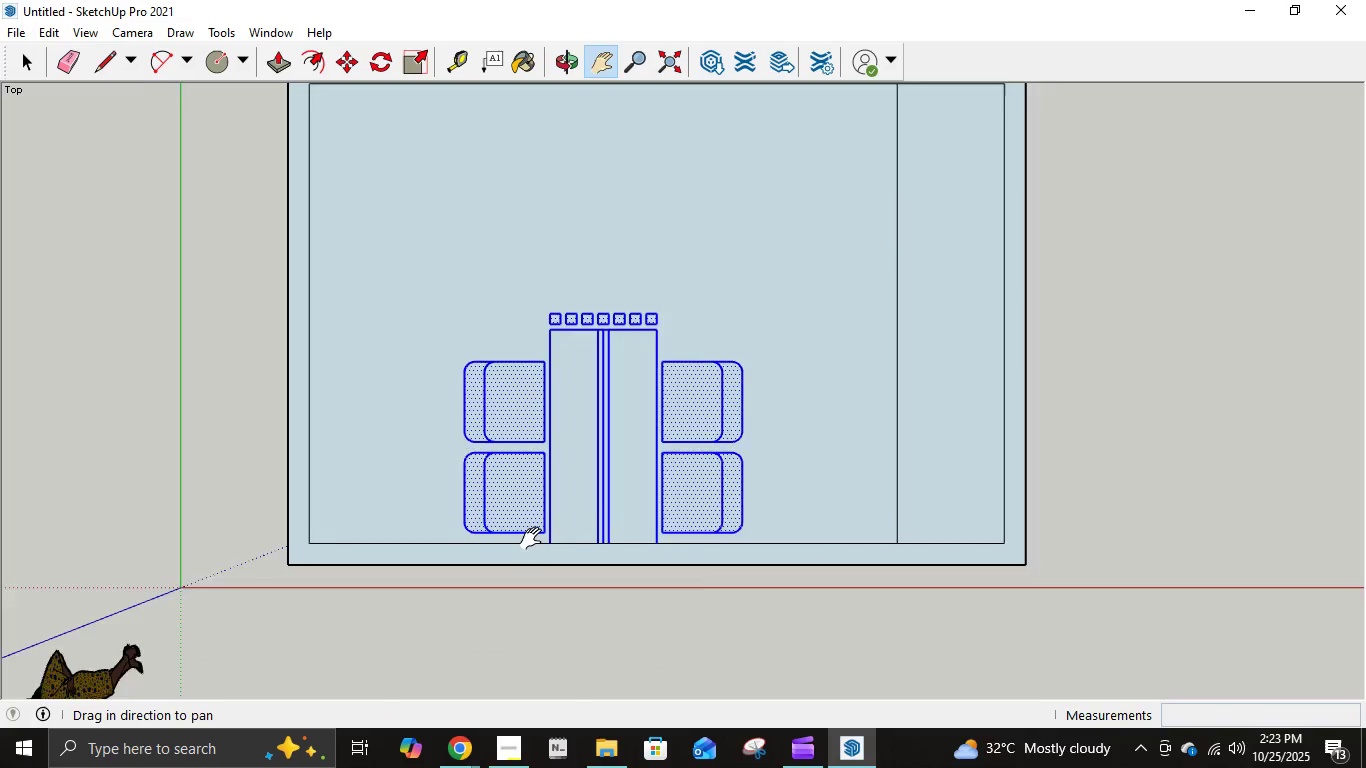 
scroll: coordinate [535, 539], scroll_direction: up, amount: 6.0
 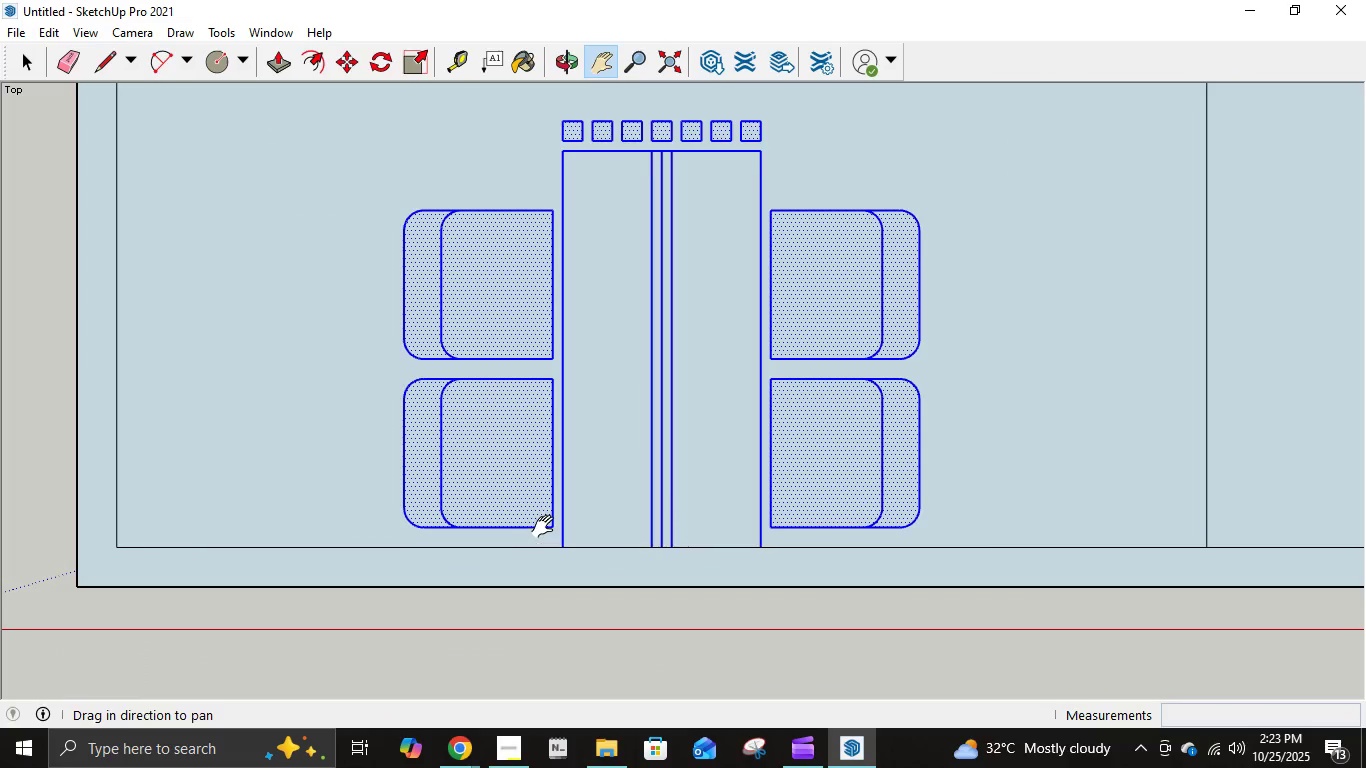 
key(M)
 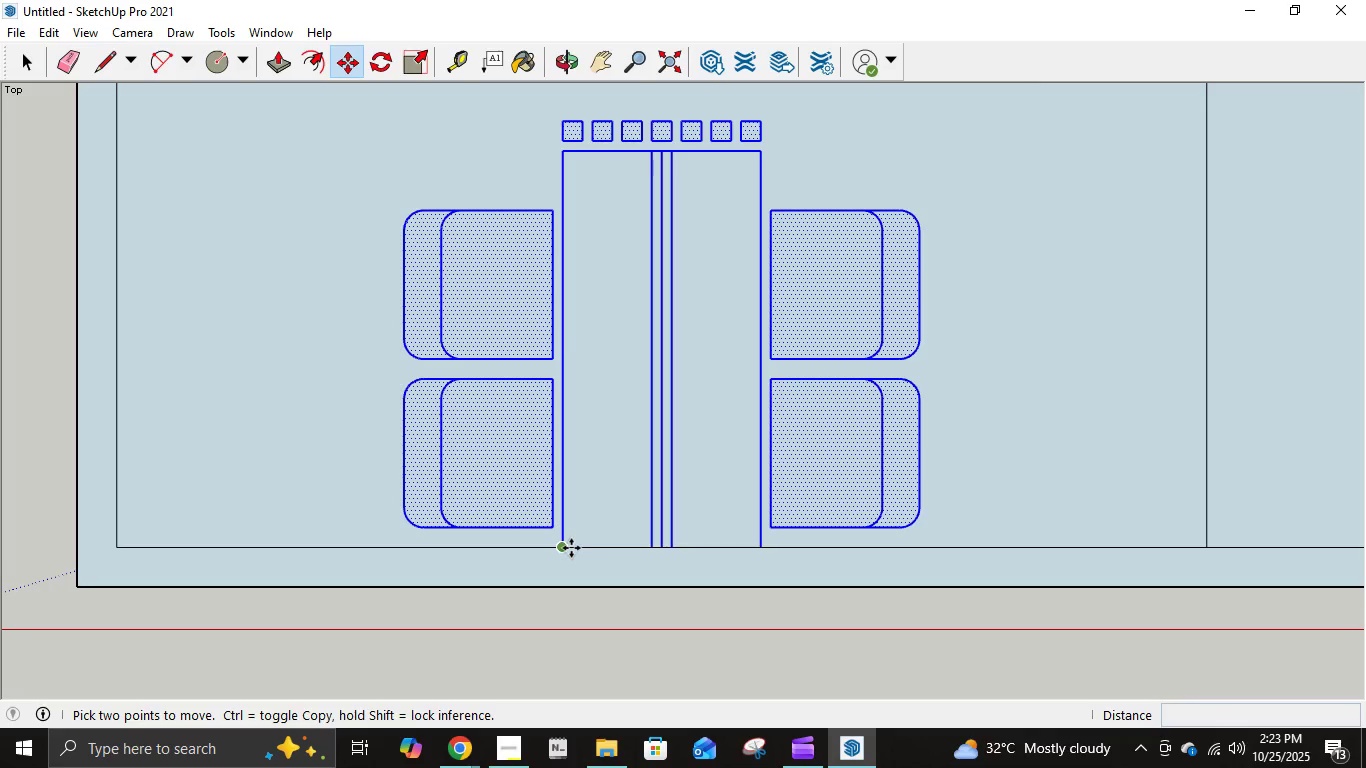 
left_click([569, 547])
 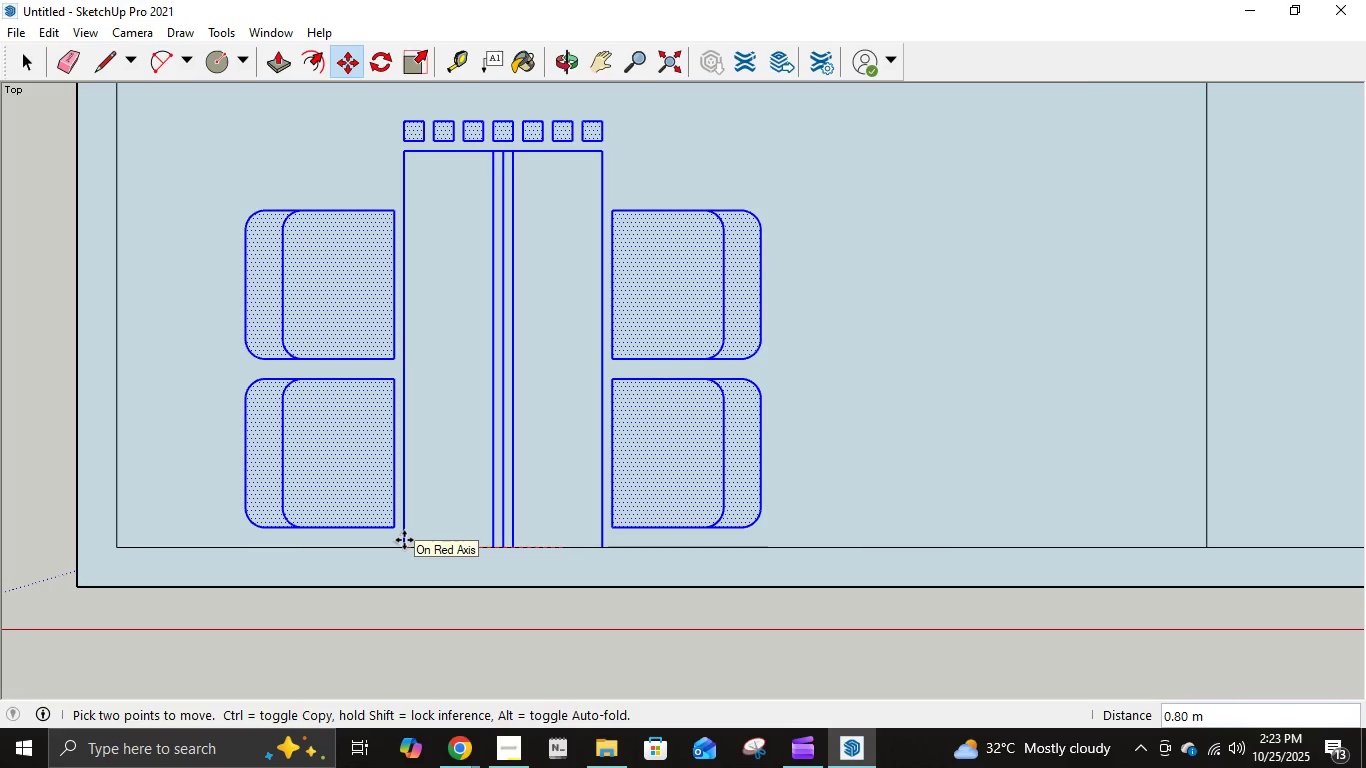 
wait(5.67)
 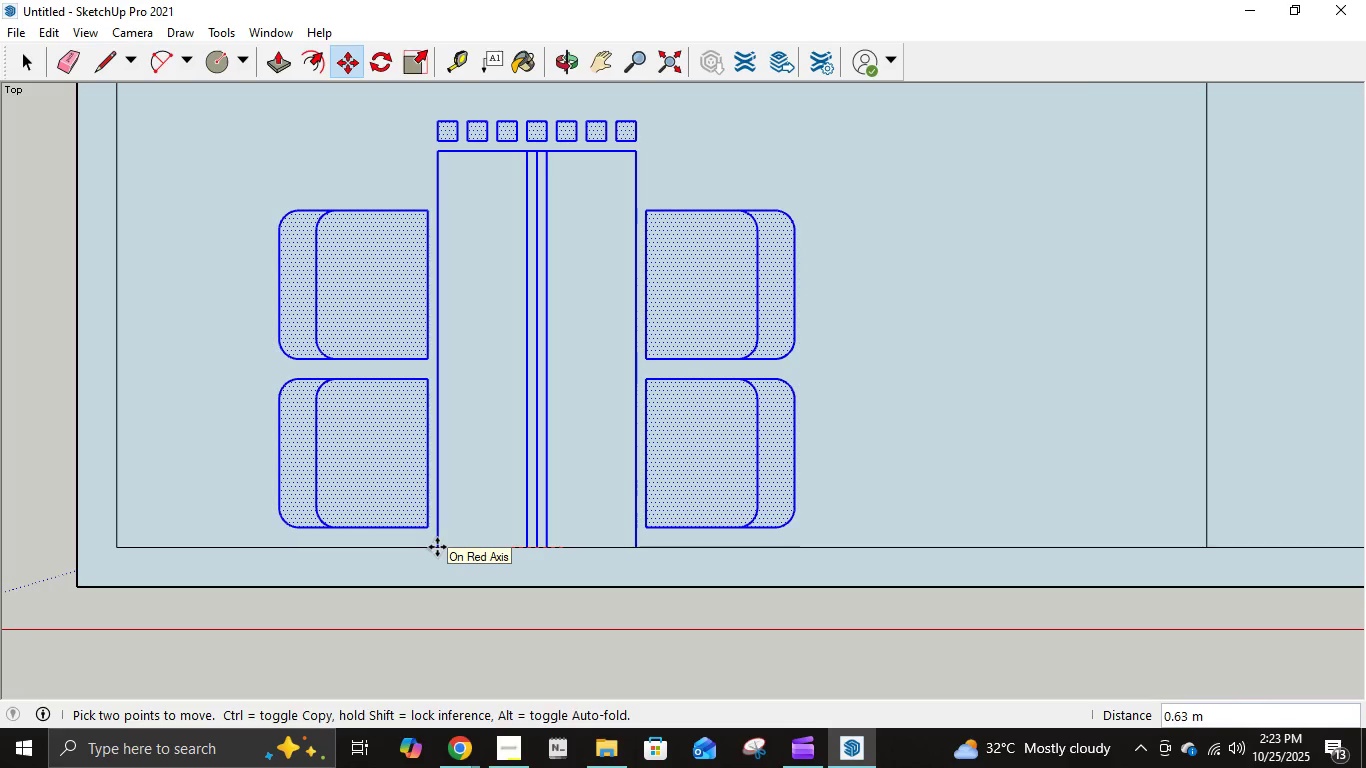 
key(NumpadDecimal)
 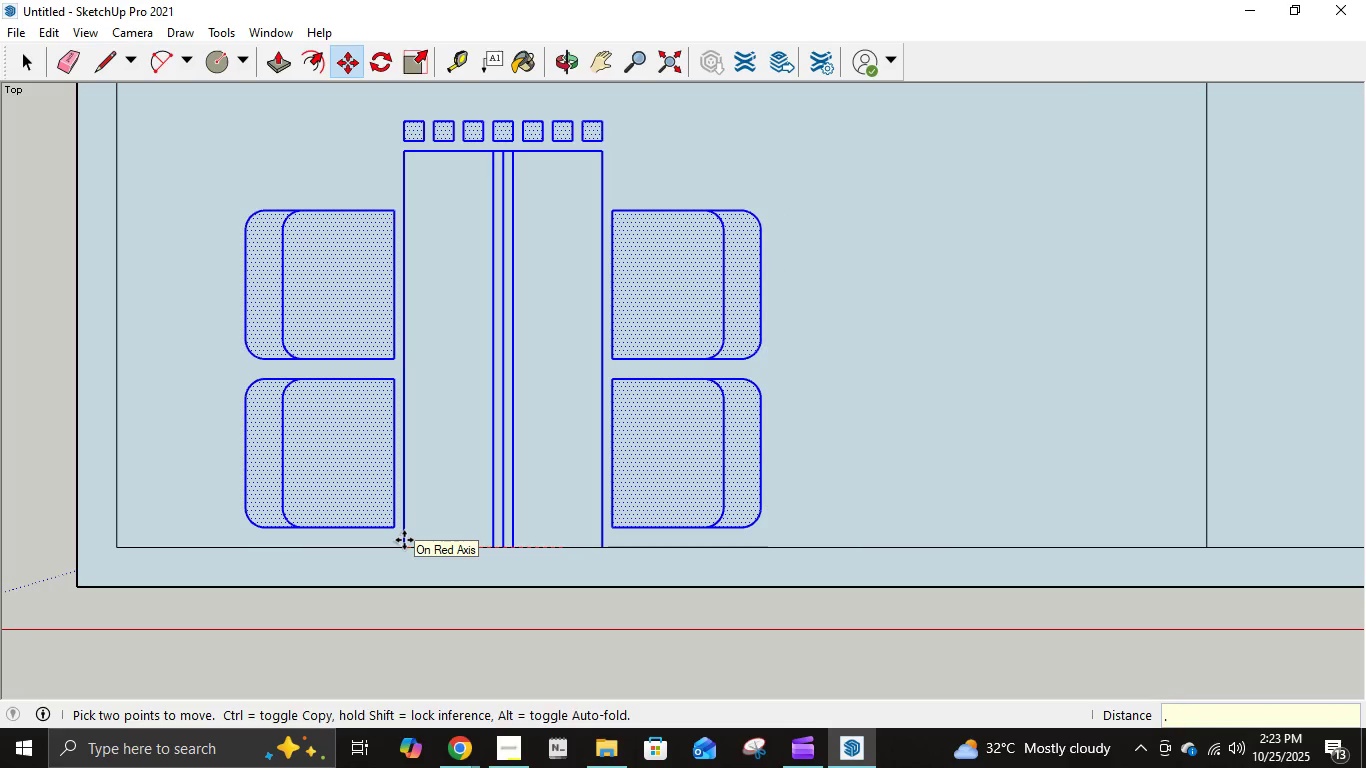 
key(Numpad8)
 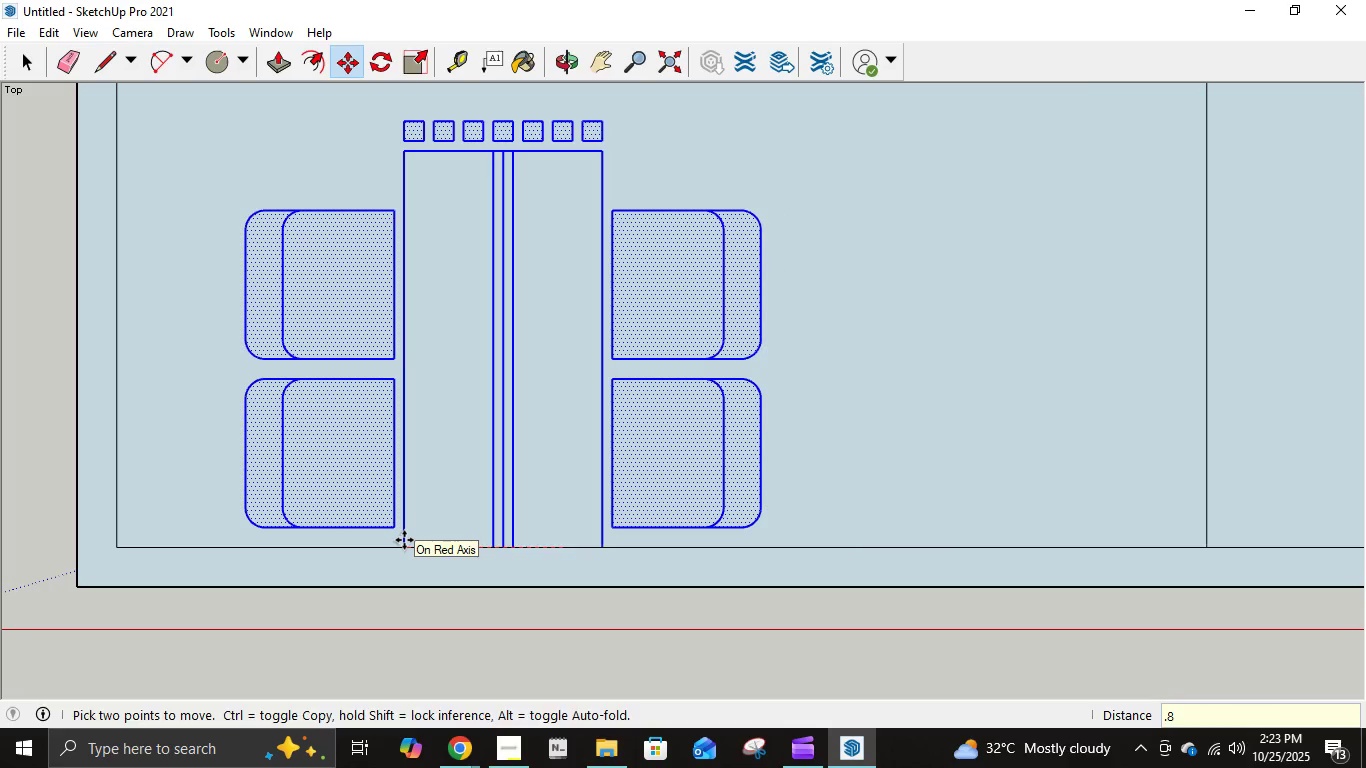 
key(NumpadEnter)
 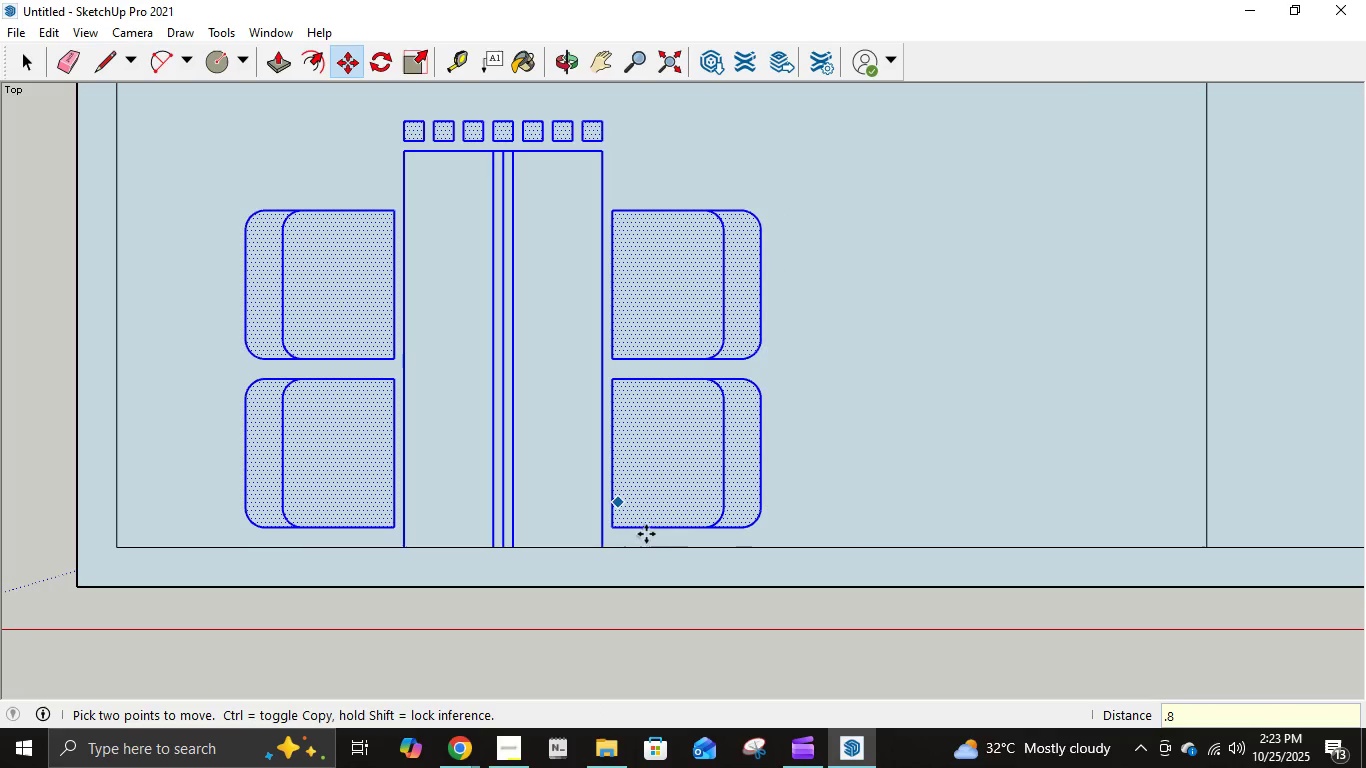 
scroll: coordinate [739, 532], scroll_direction: down, amount: 7.0
 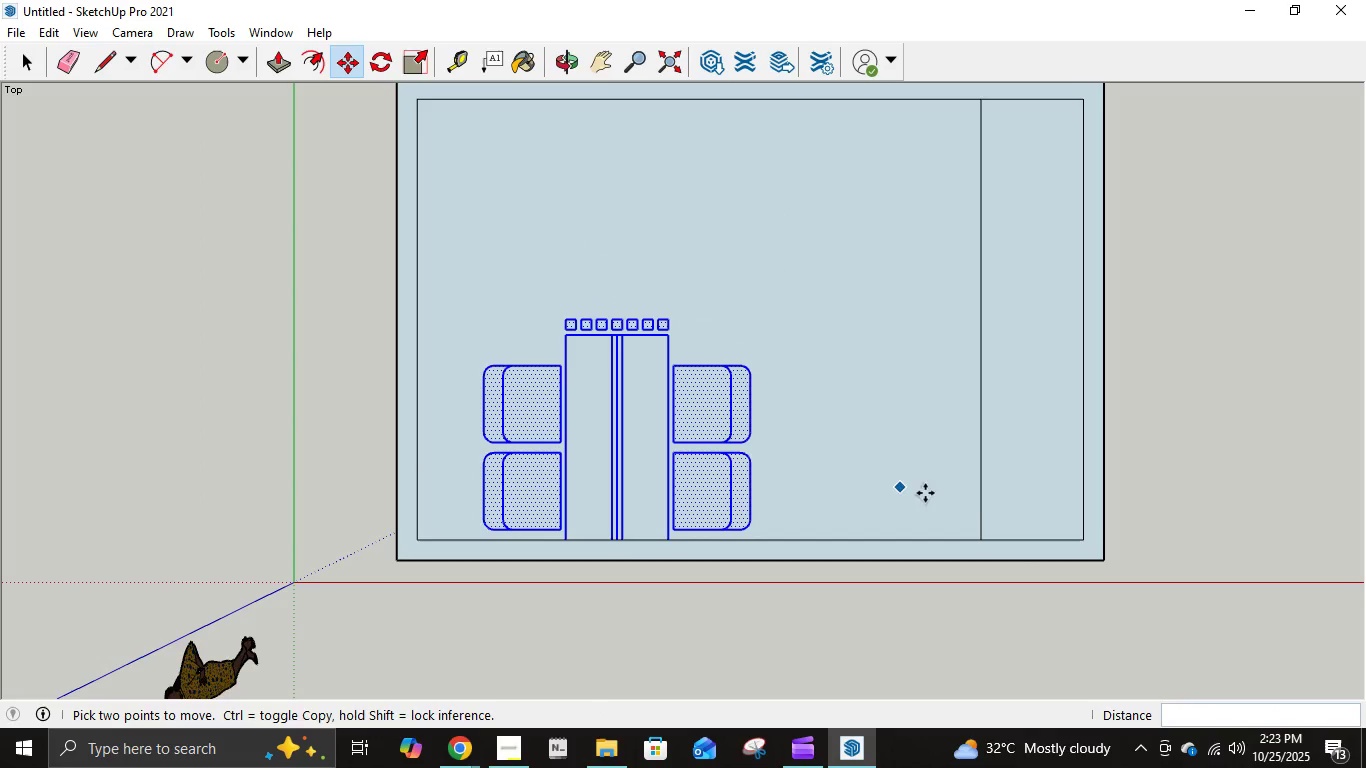 
scroll: coordinate [978, 499], scroll_direction: up, amount: 1.0
 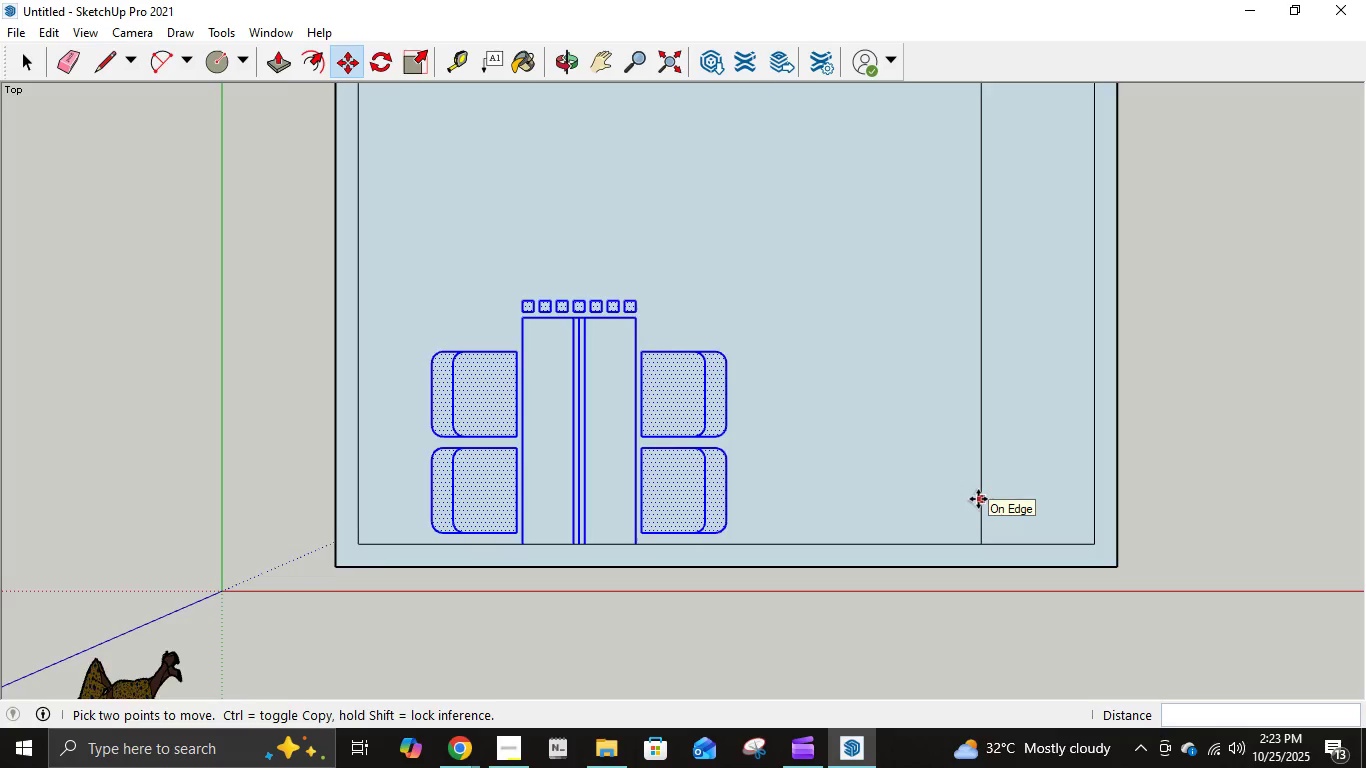 
scroll: coordinate [978, 499], scroll_direction: down, amount: 2.0
 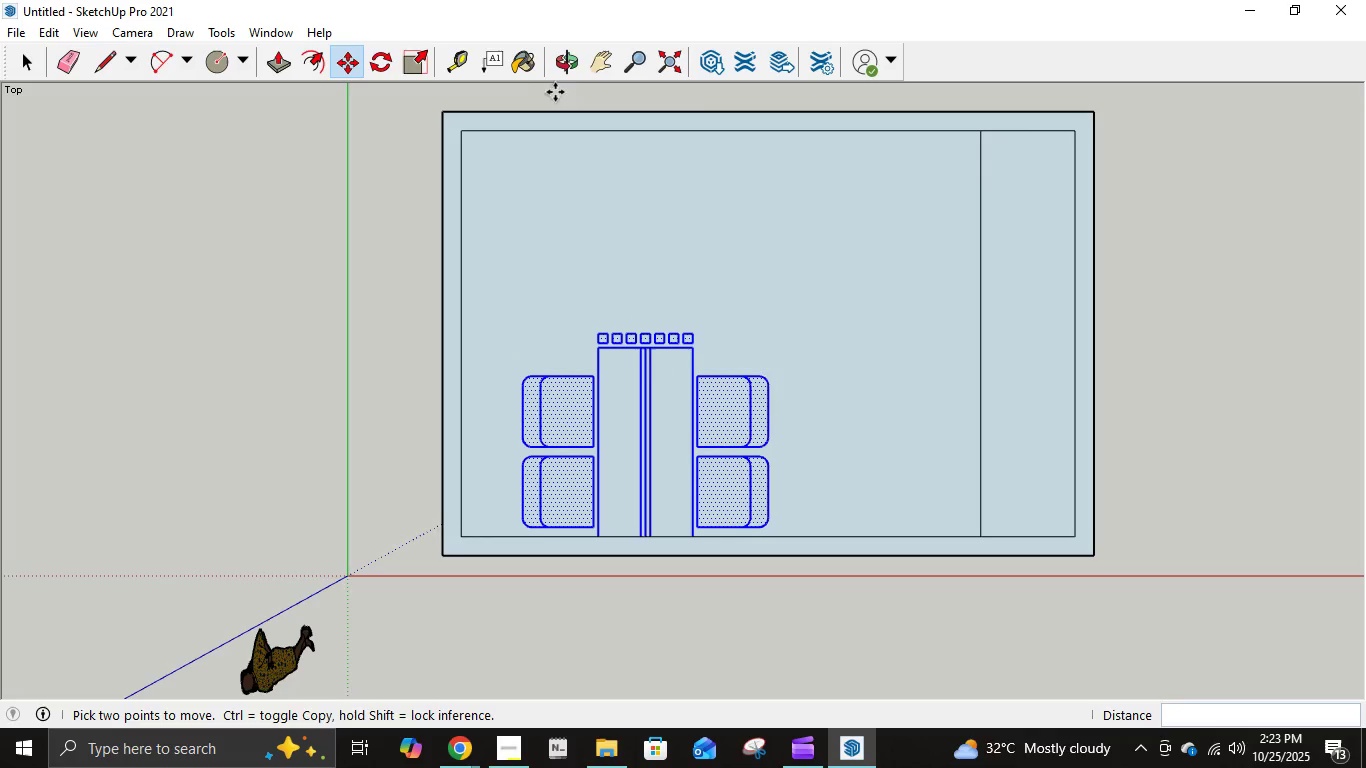 
left_click([600, 80])
 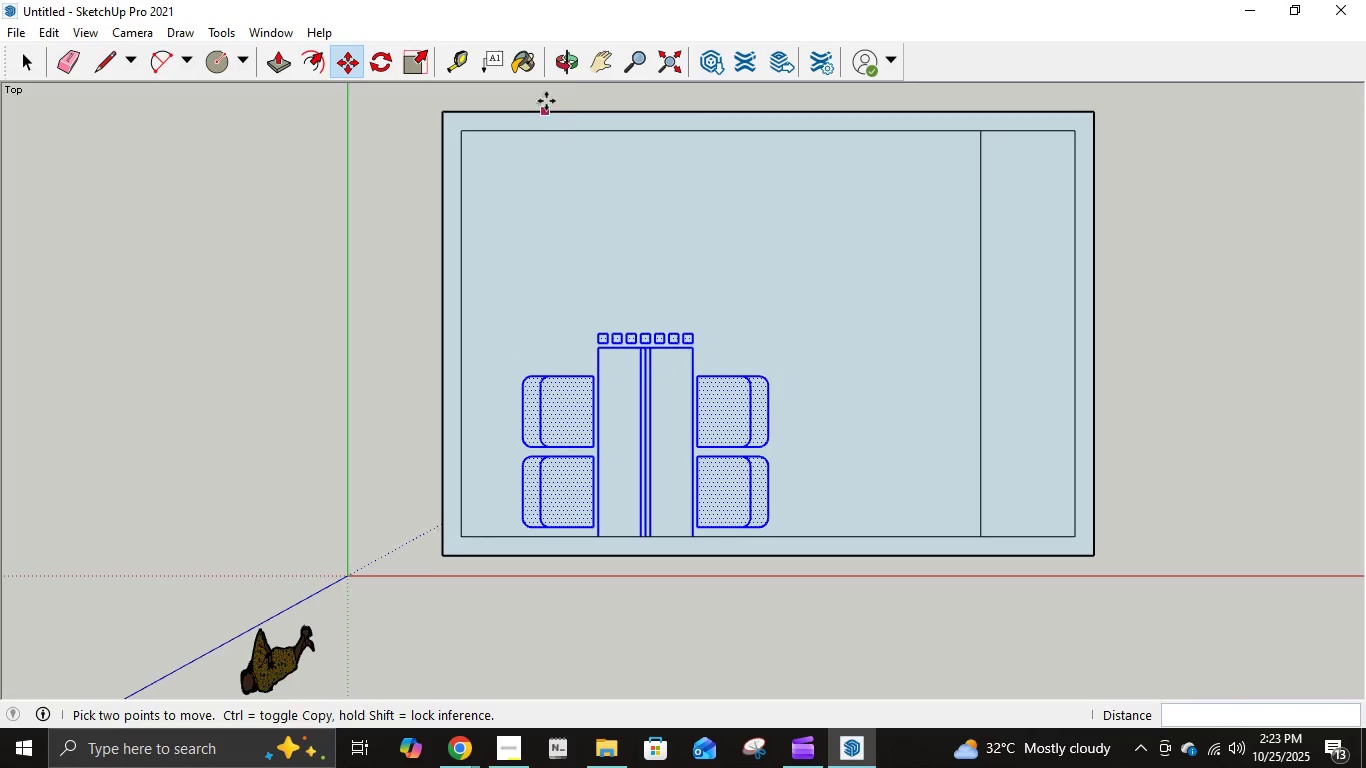 
left_click([595, 55])
 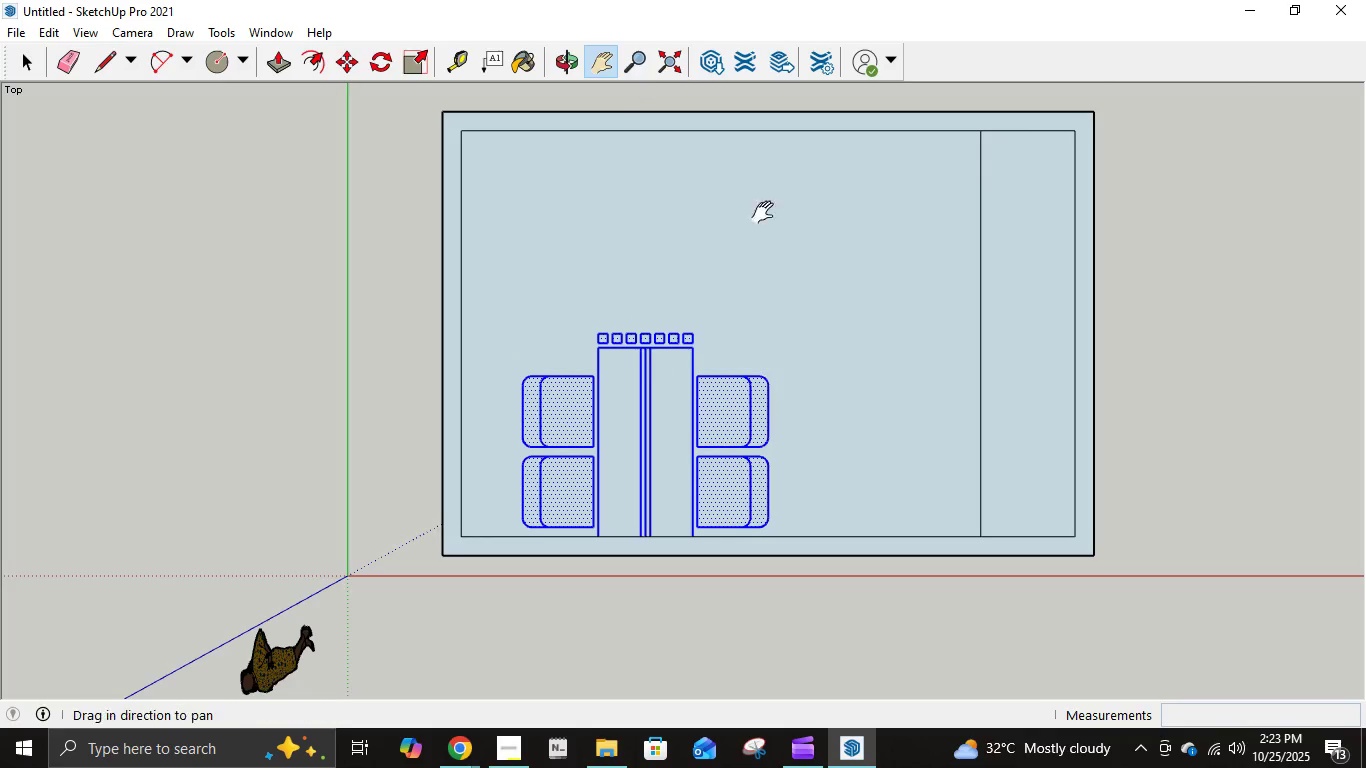 
left_click_drag(start_coordinate=[822, 286], to_coordinate=[561, 381])
 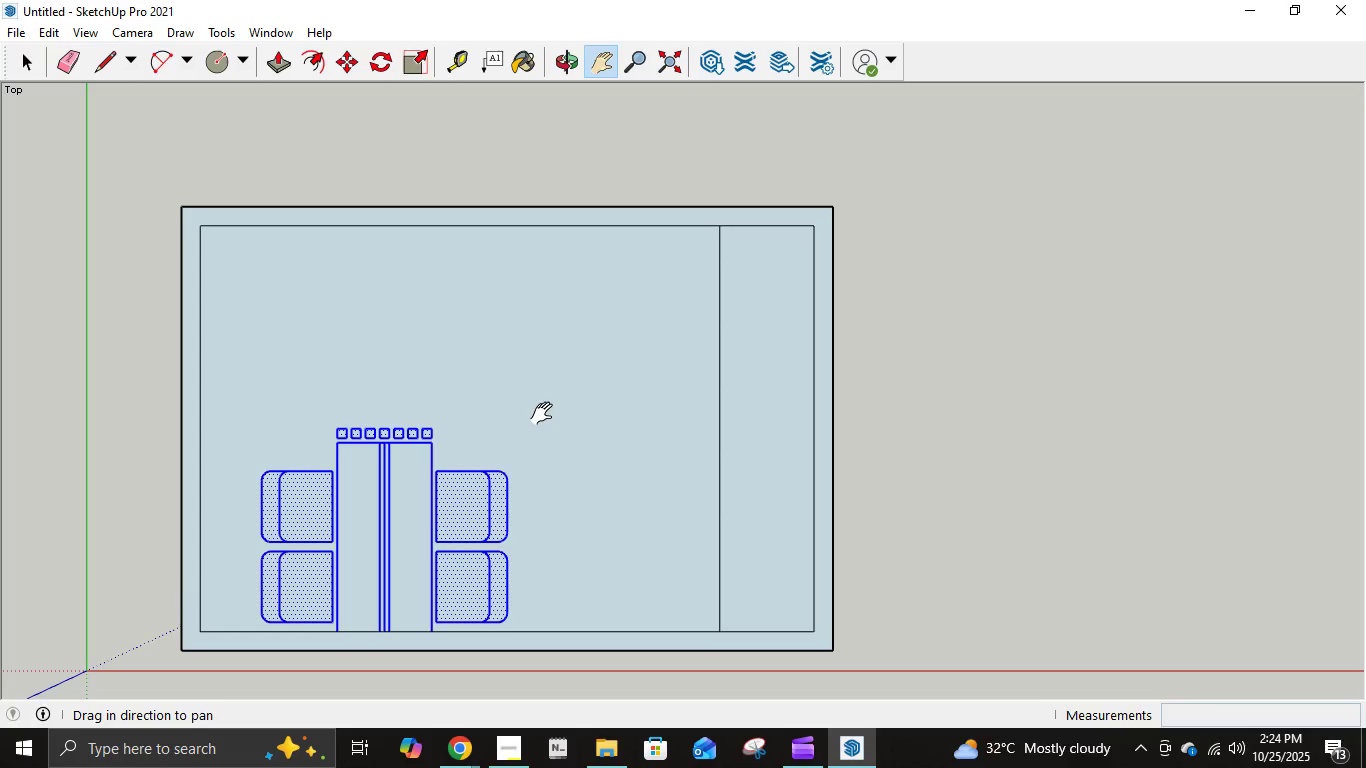 
wait(13.67)
 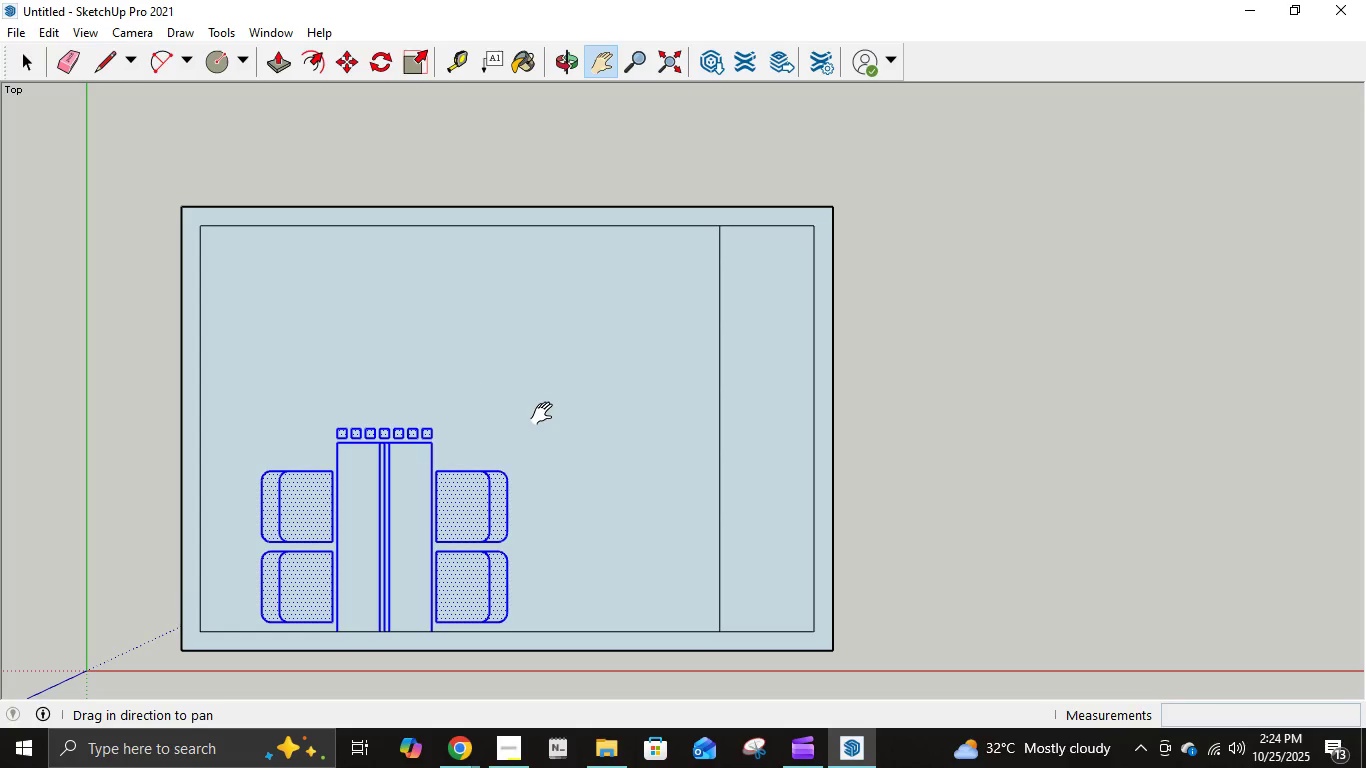 
left_click([352, 75])
 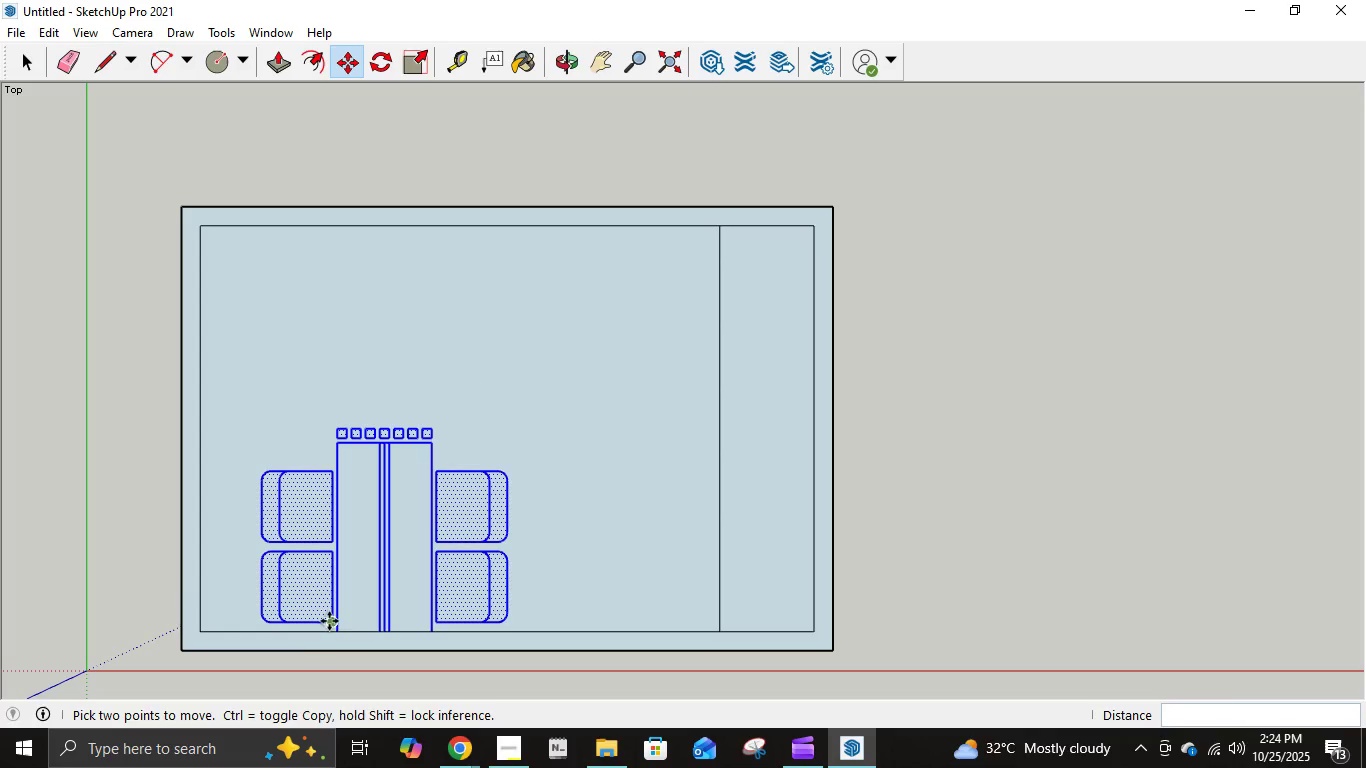 
scroll: coordinate [330, 636], scroll_direction: up, amount: 7.0
 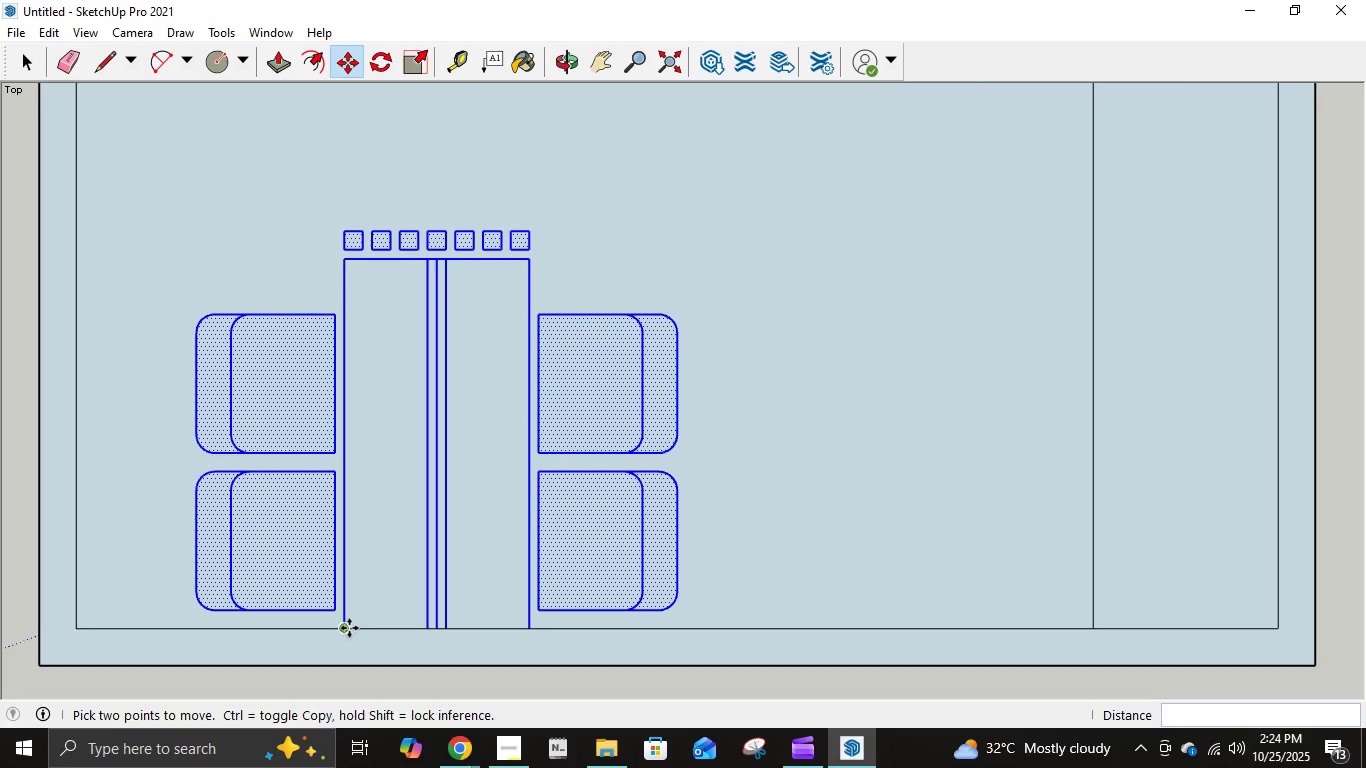 
left_click([347, 628])
 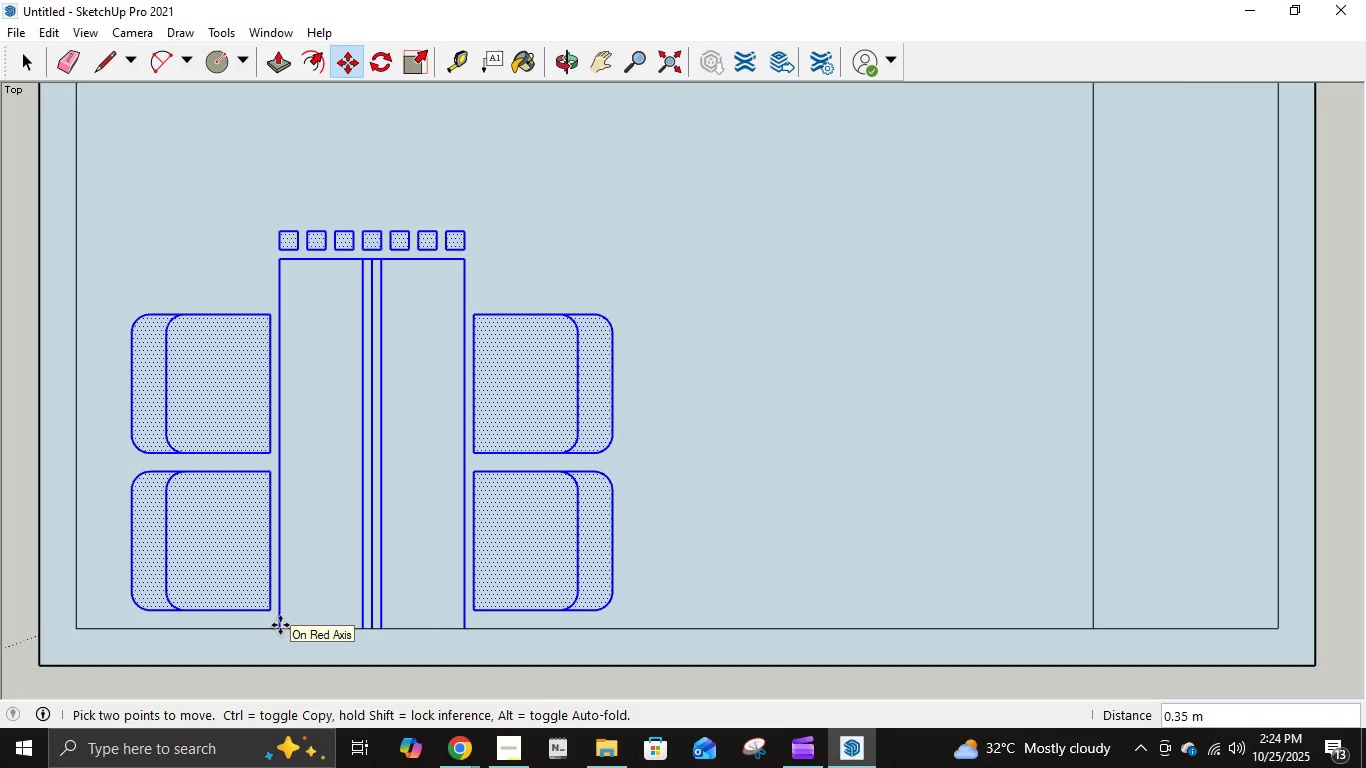 
key(NumpadDecimal)
 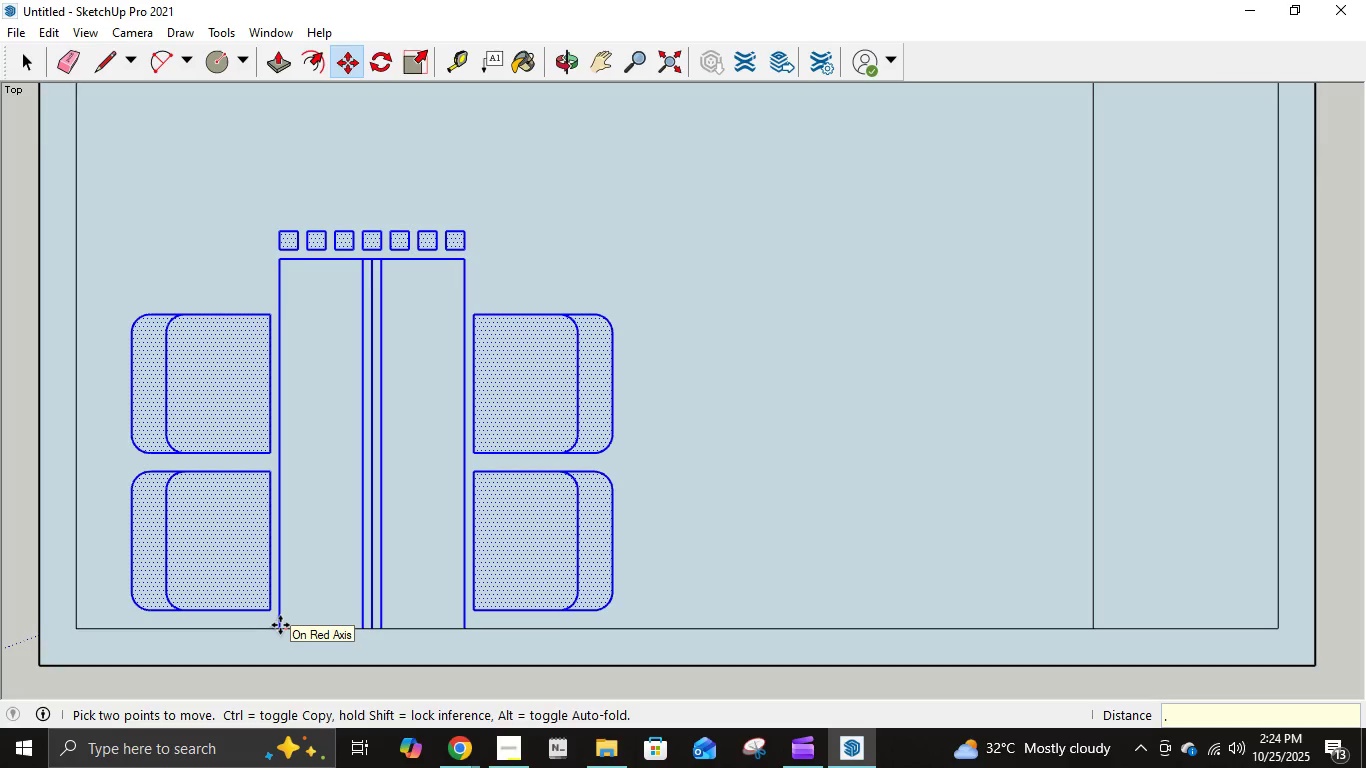 
key(Numpad2)
 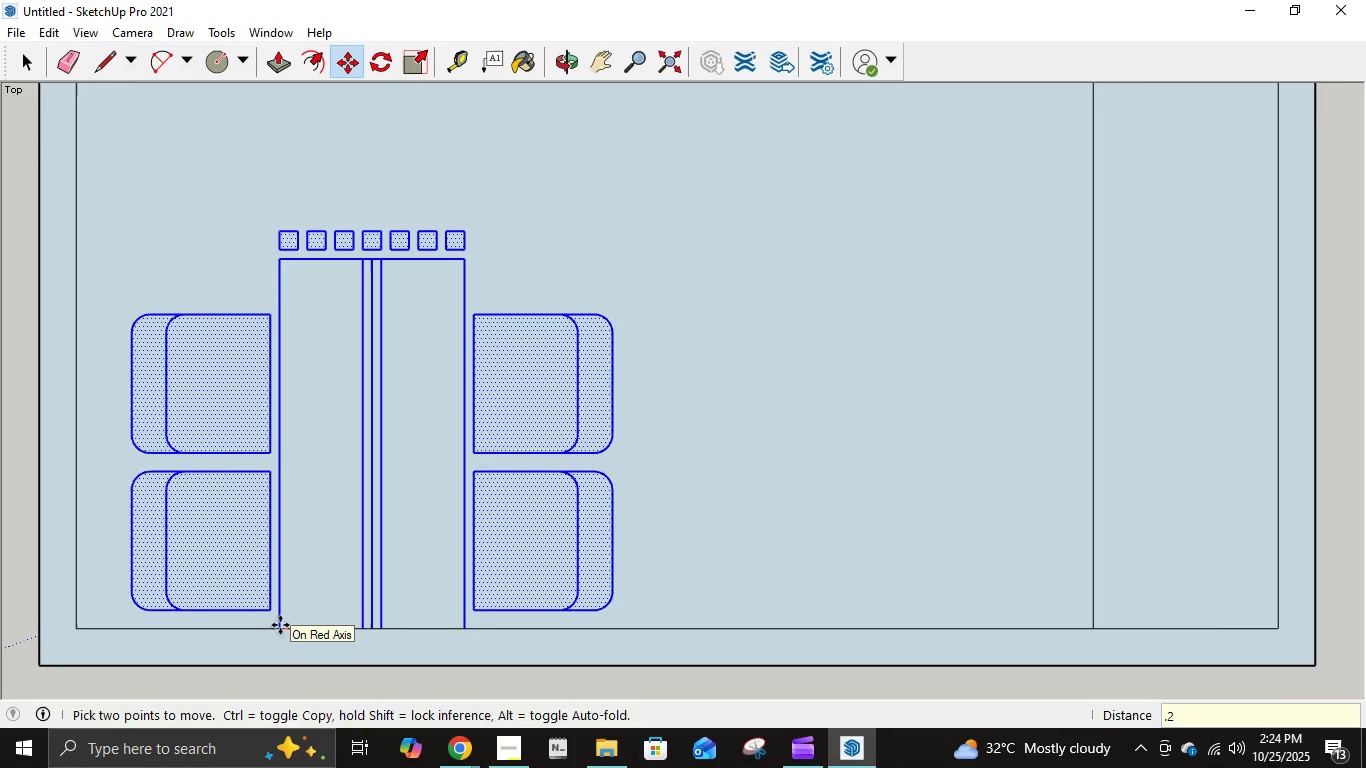 
key(NumpadEnter)
 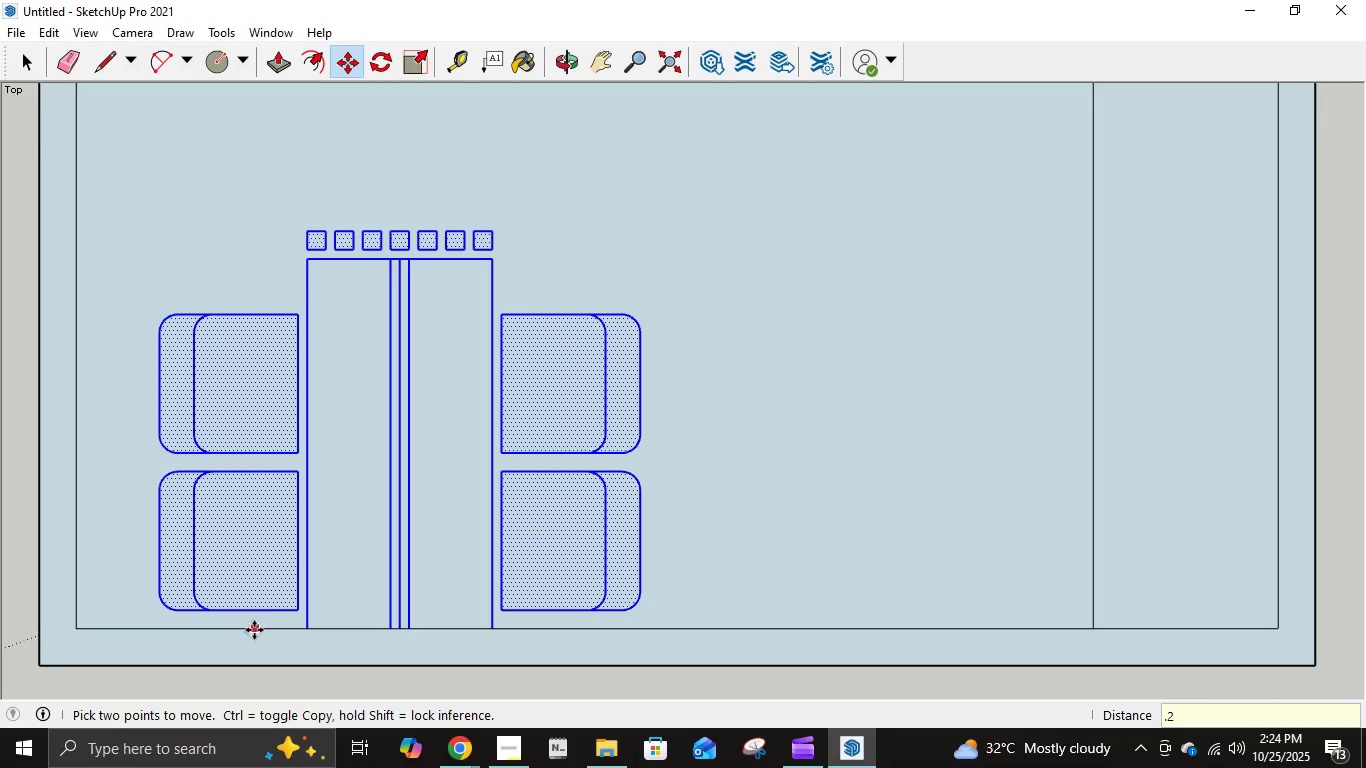 
scroll: coordinate [409, 607], scroll_direction: down, amount: 4.0
 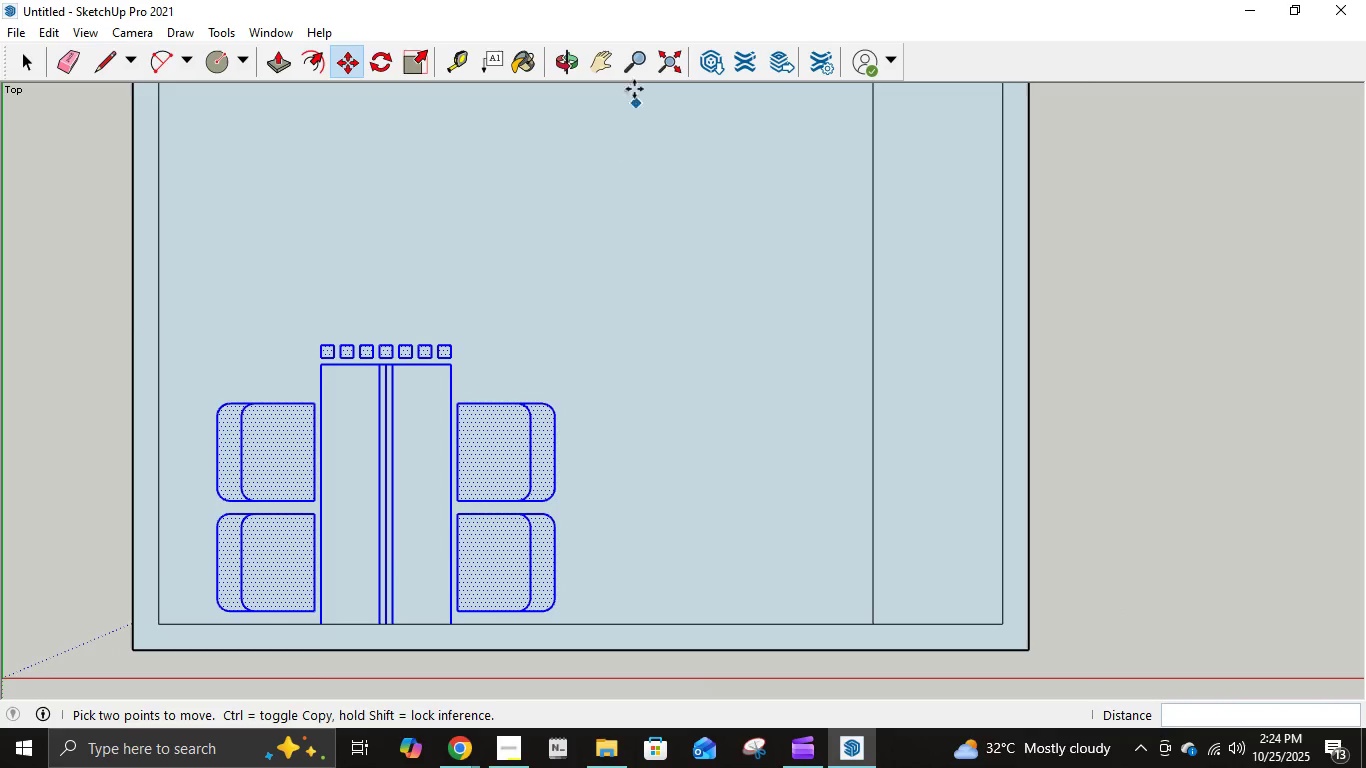 
left_click([602, 65])
 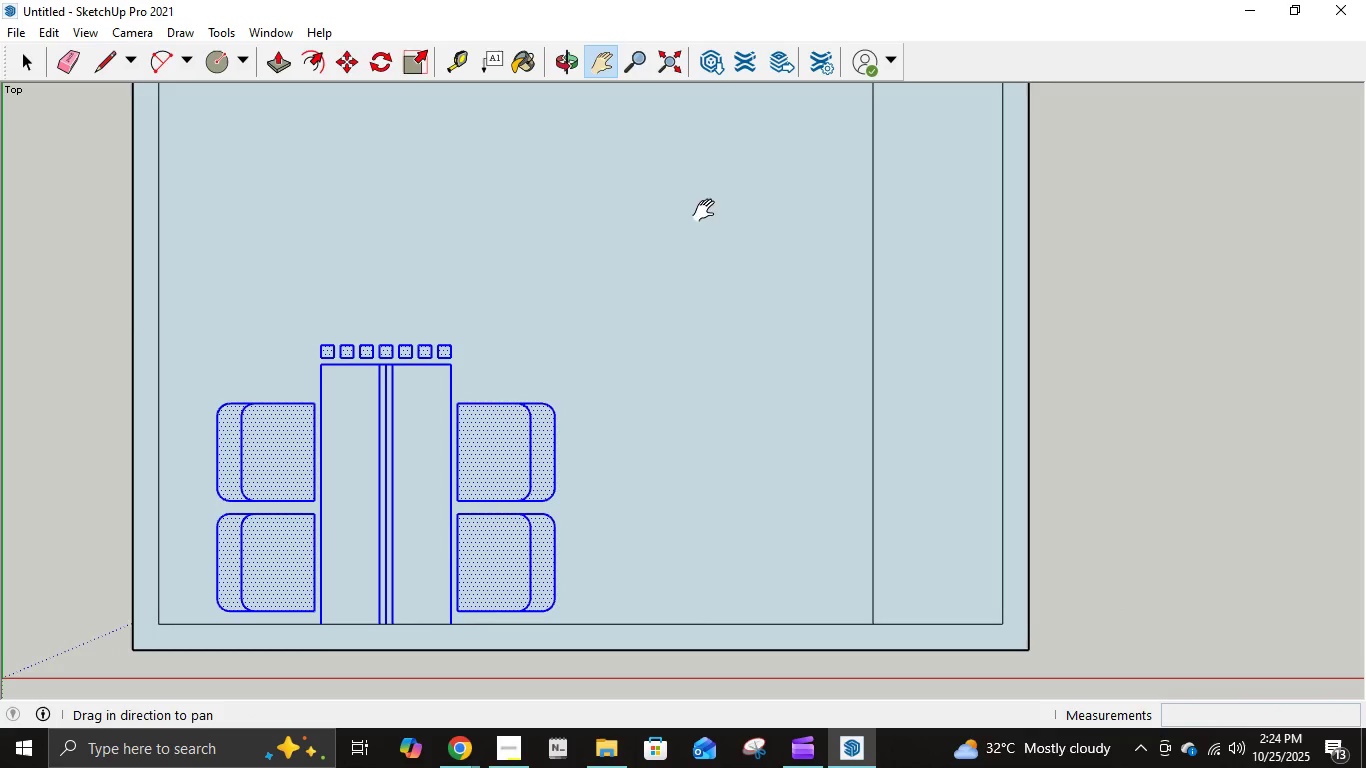 
left_click_drag(start_coordinate=[720, 231], to_coordinate=[676, 306])
 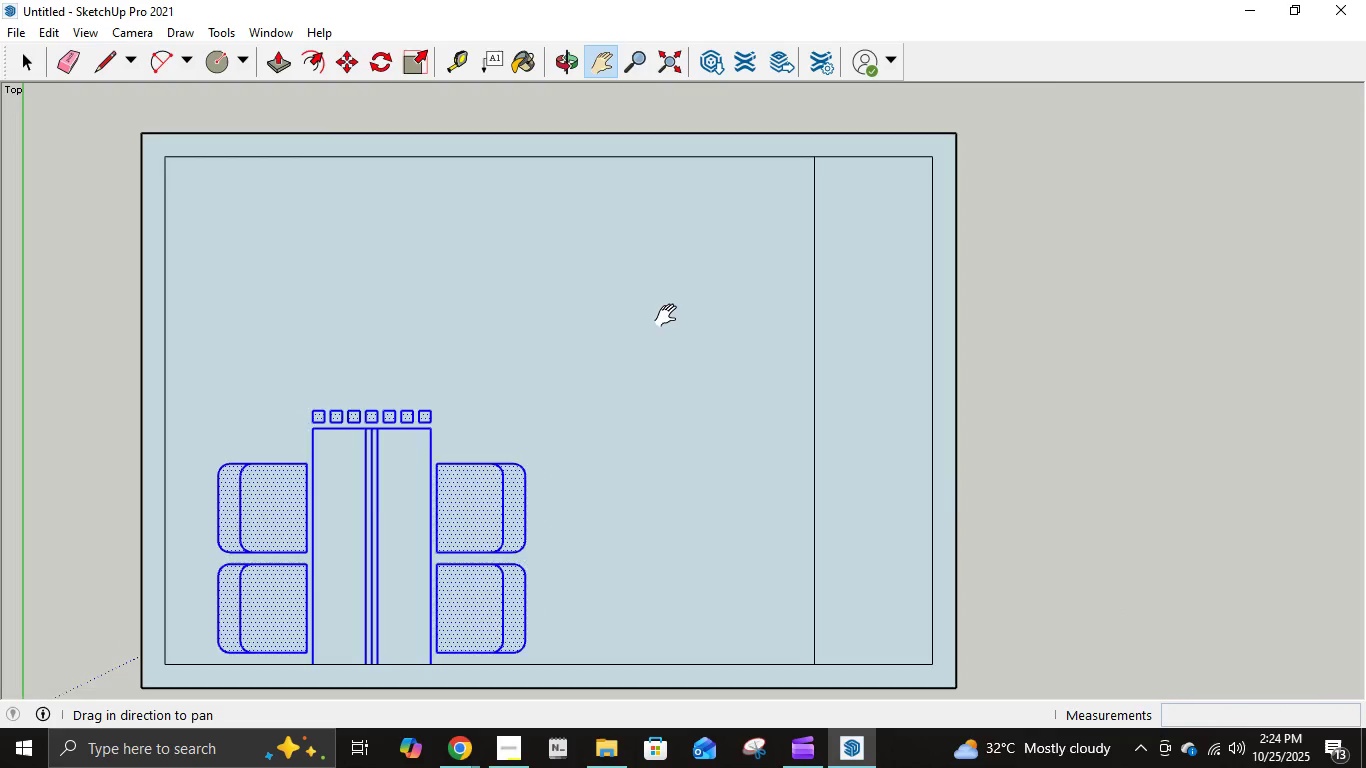 
scroll: coordinate [670, 316], scroll_direction: down, amount: 3.0
 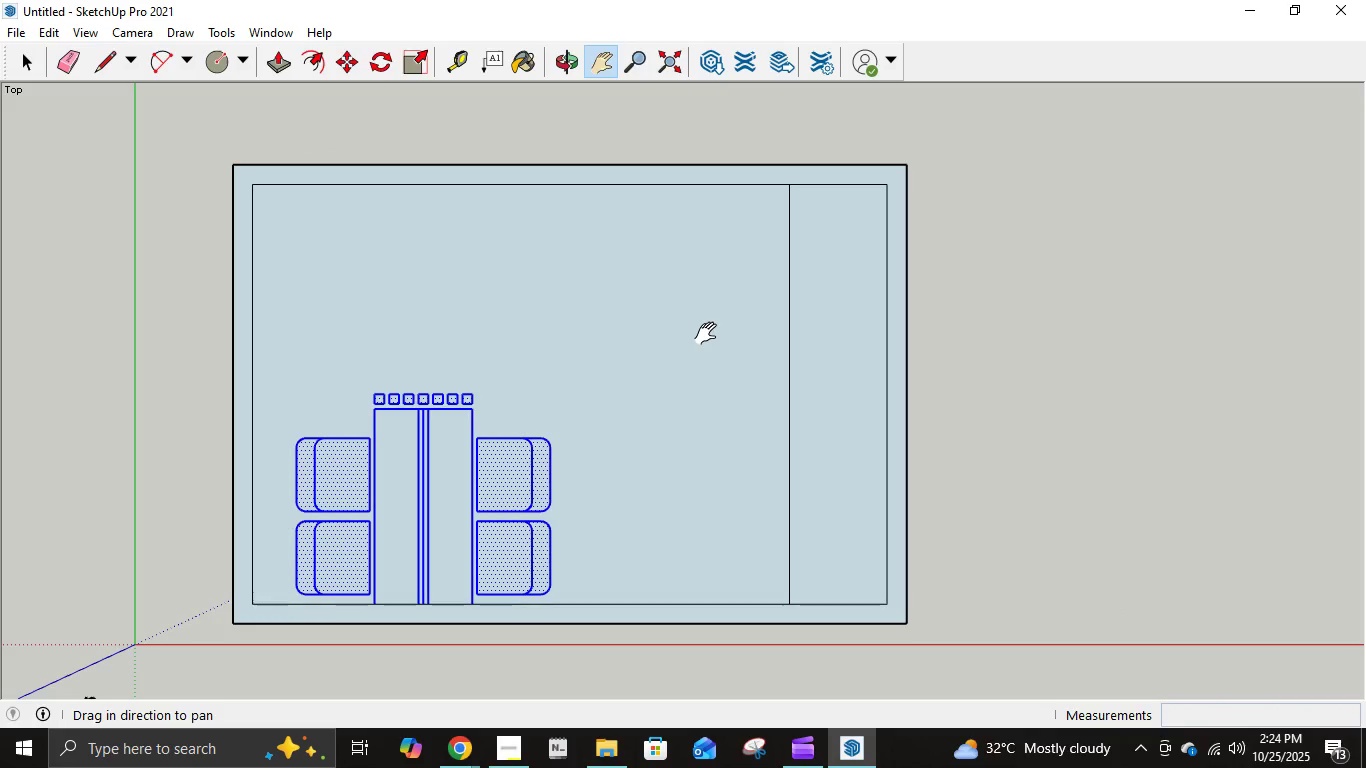 
key(E)
 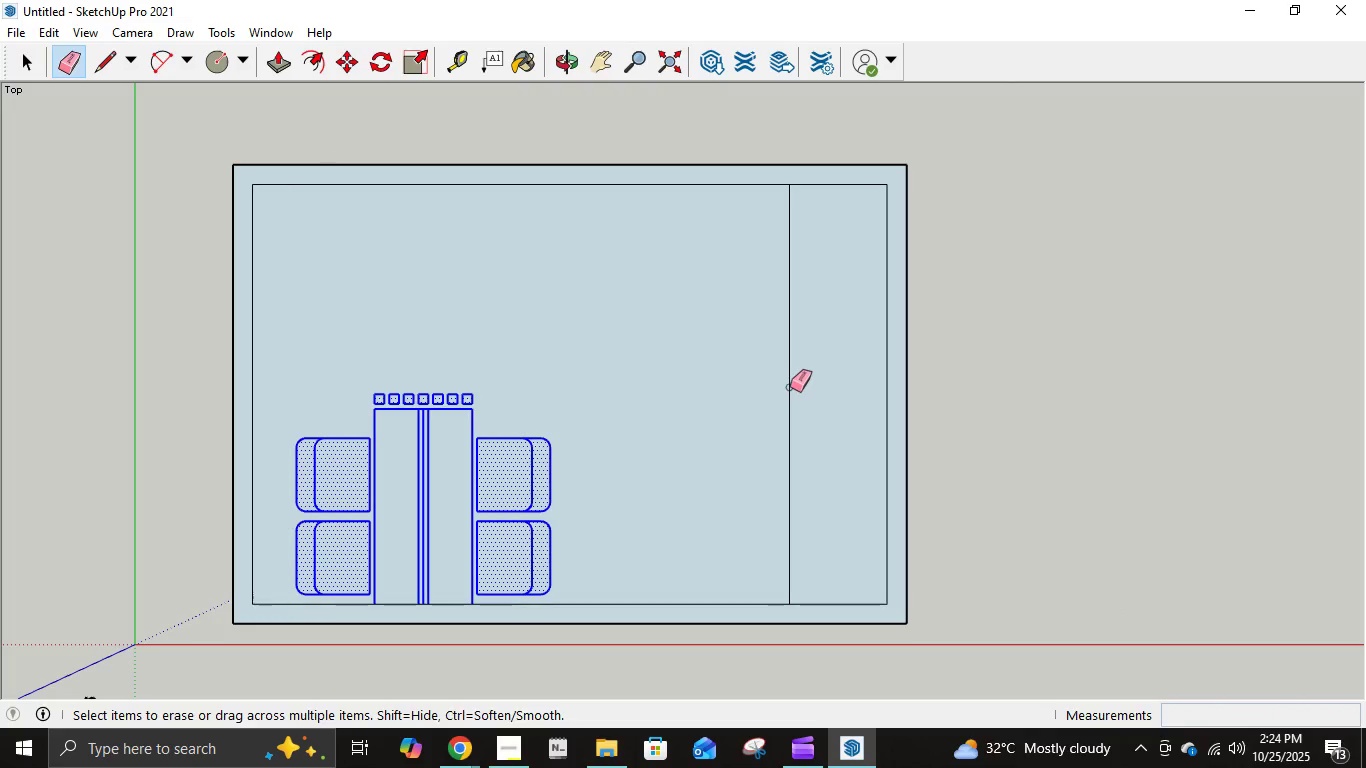 
left_click([790, 387])
 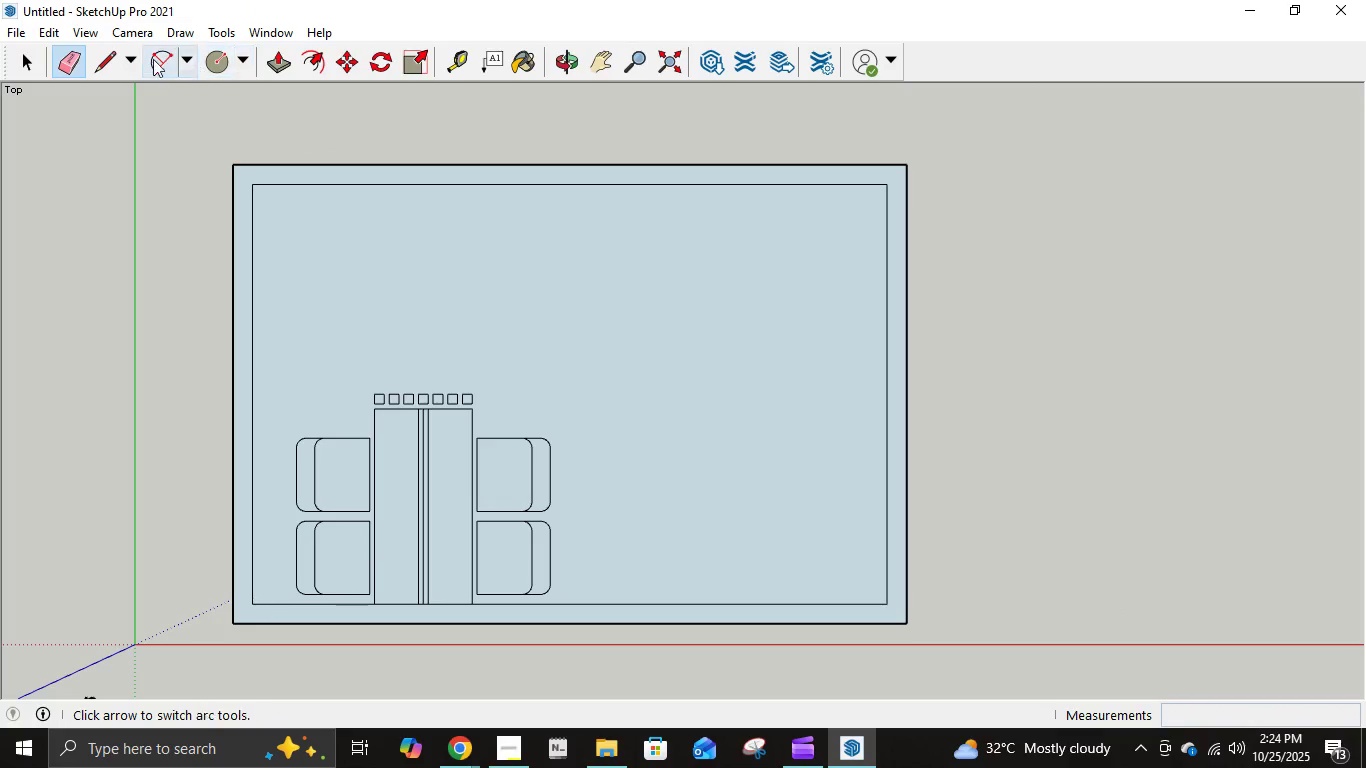 
left_click([106, 62])
 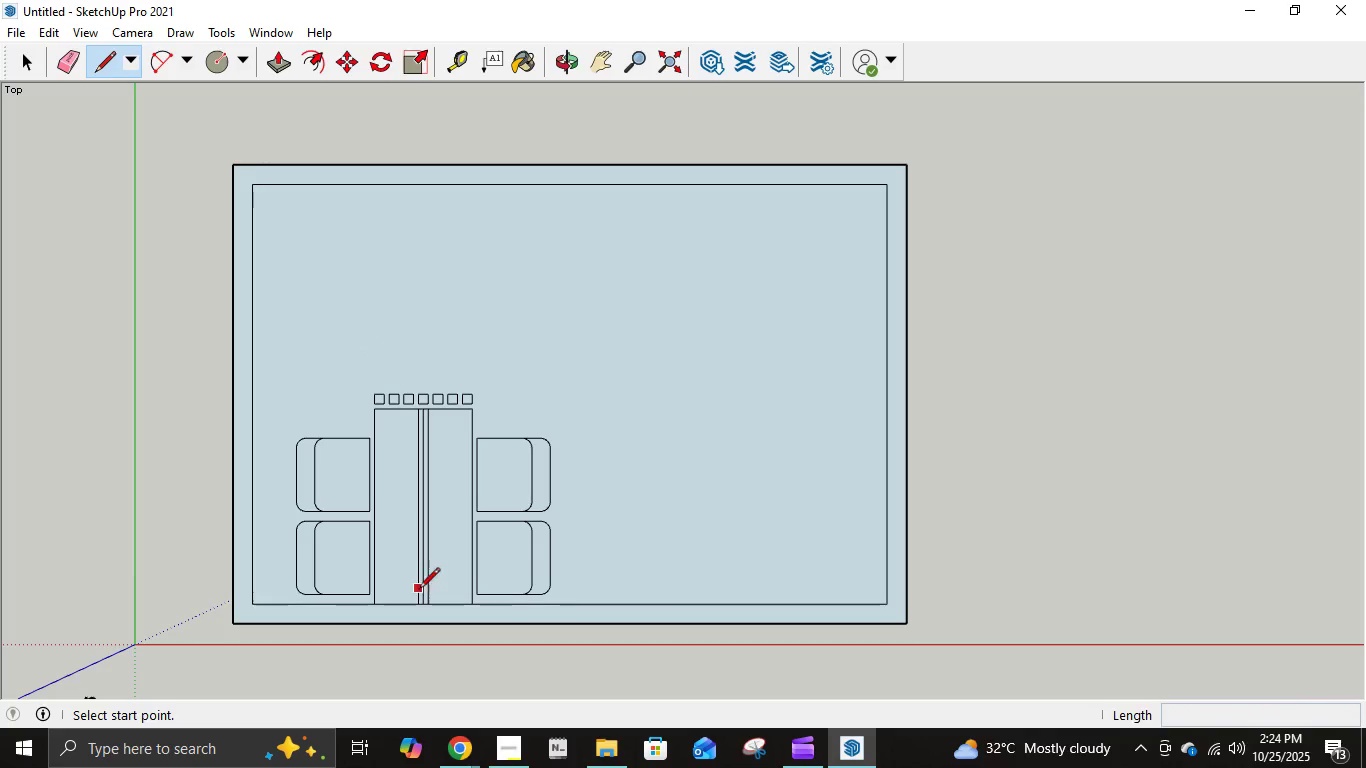 
left_click([885, 607])
 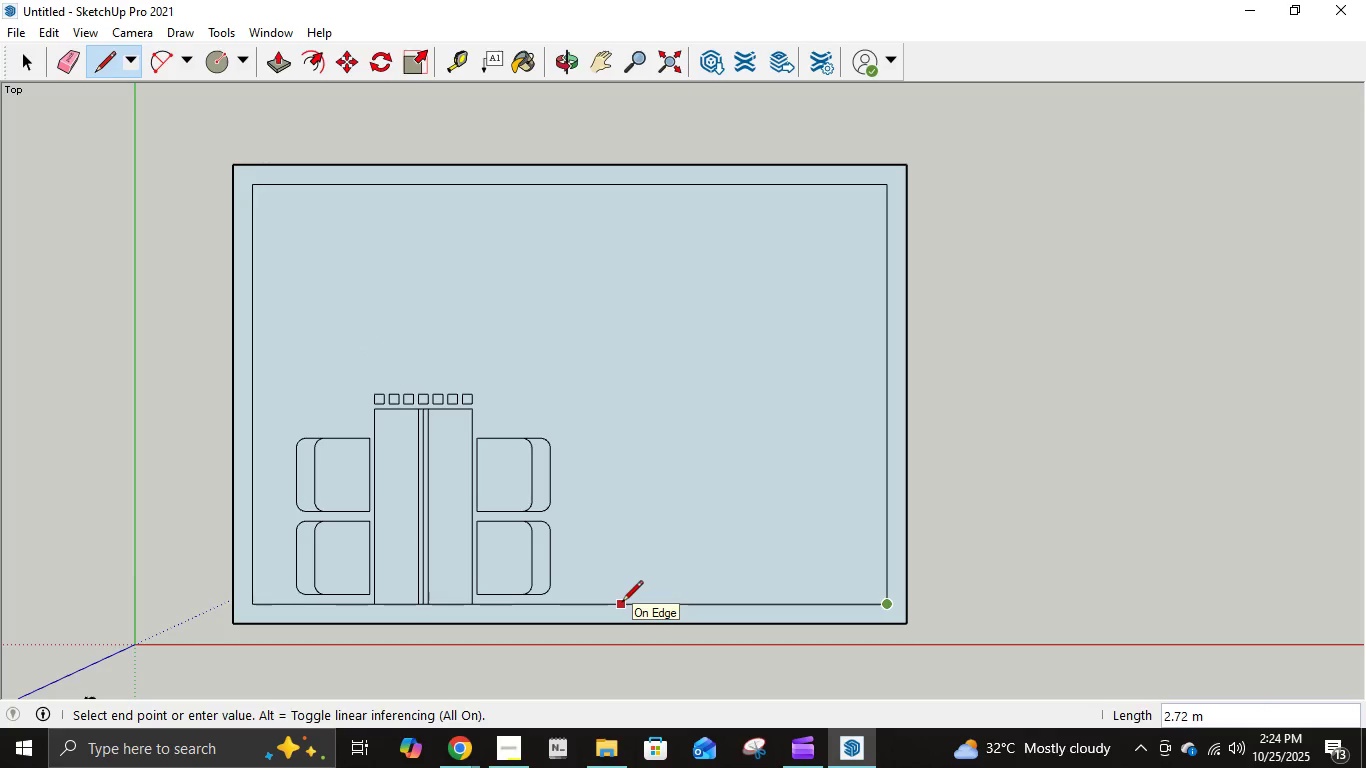 
wait(6.34)
 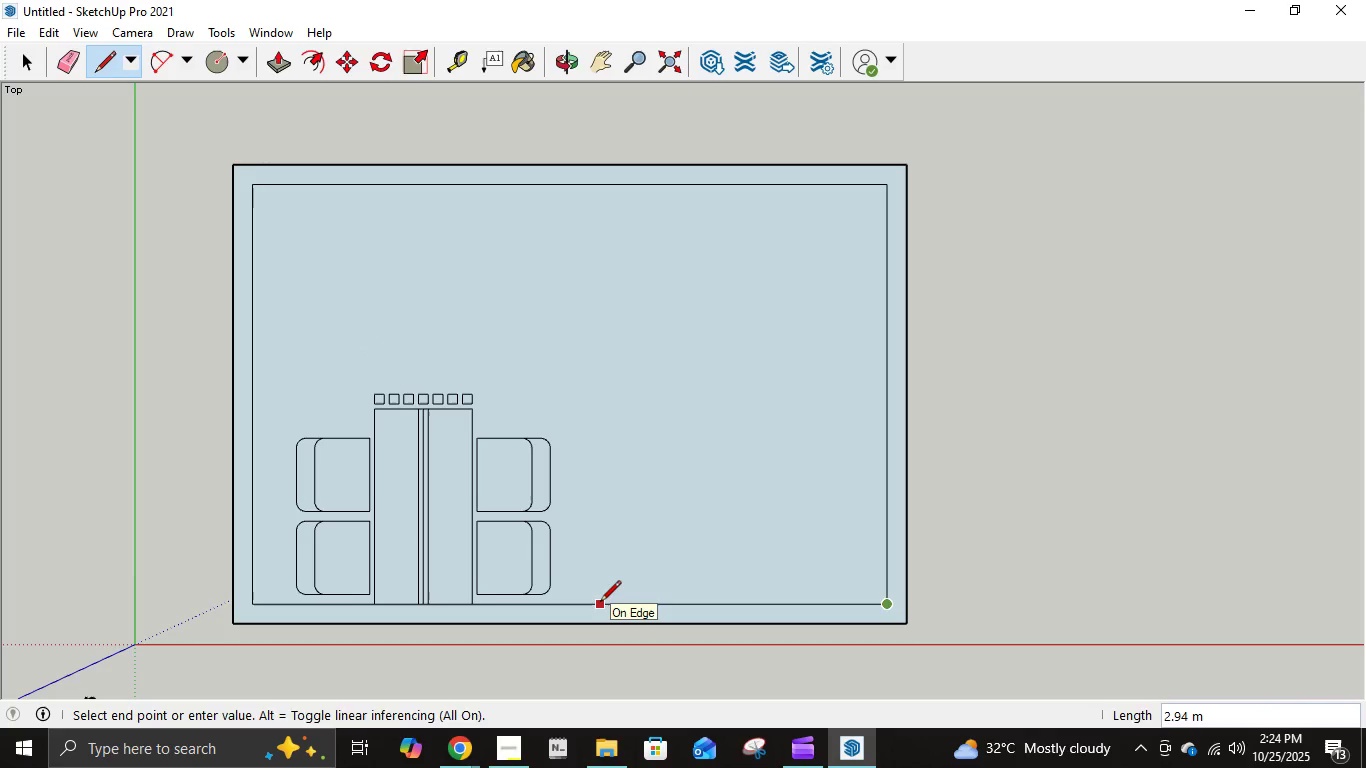 
key(Numpad2)
 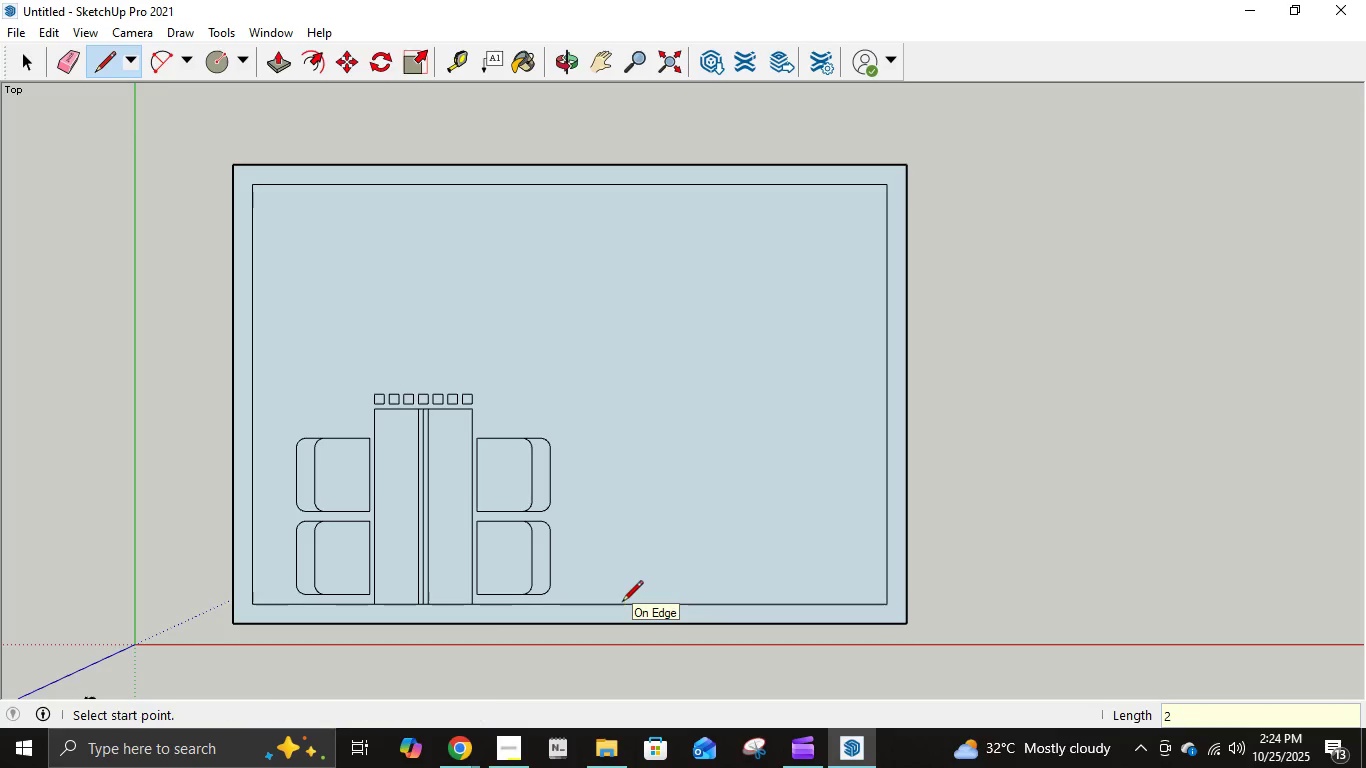 
key(NumpadEnter)
 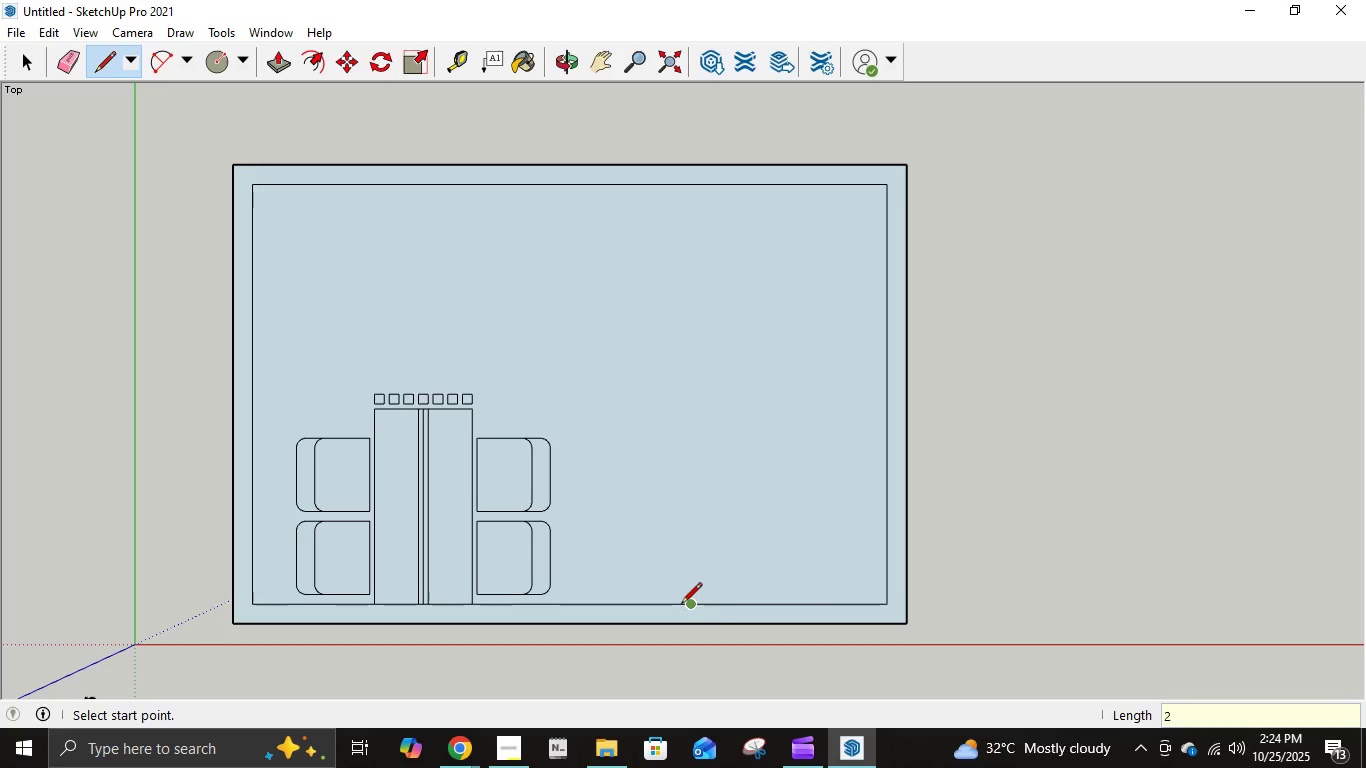 
left_click([682, 605])
 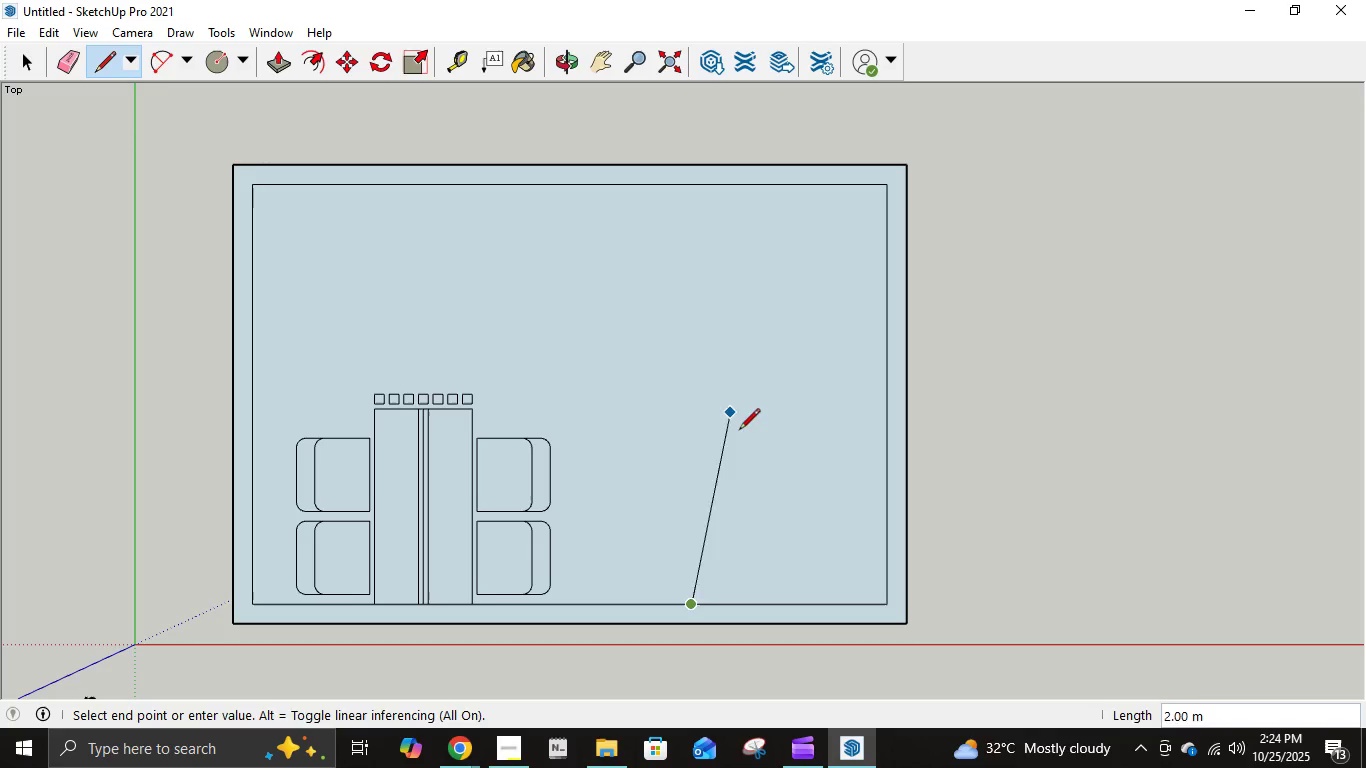 
key(Control+ControlLeft)
 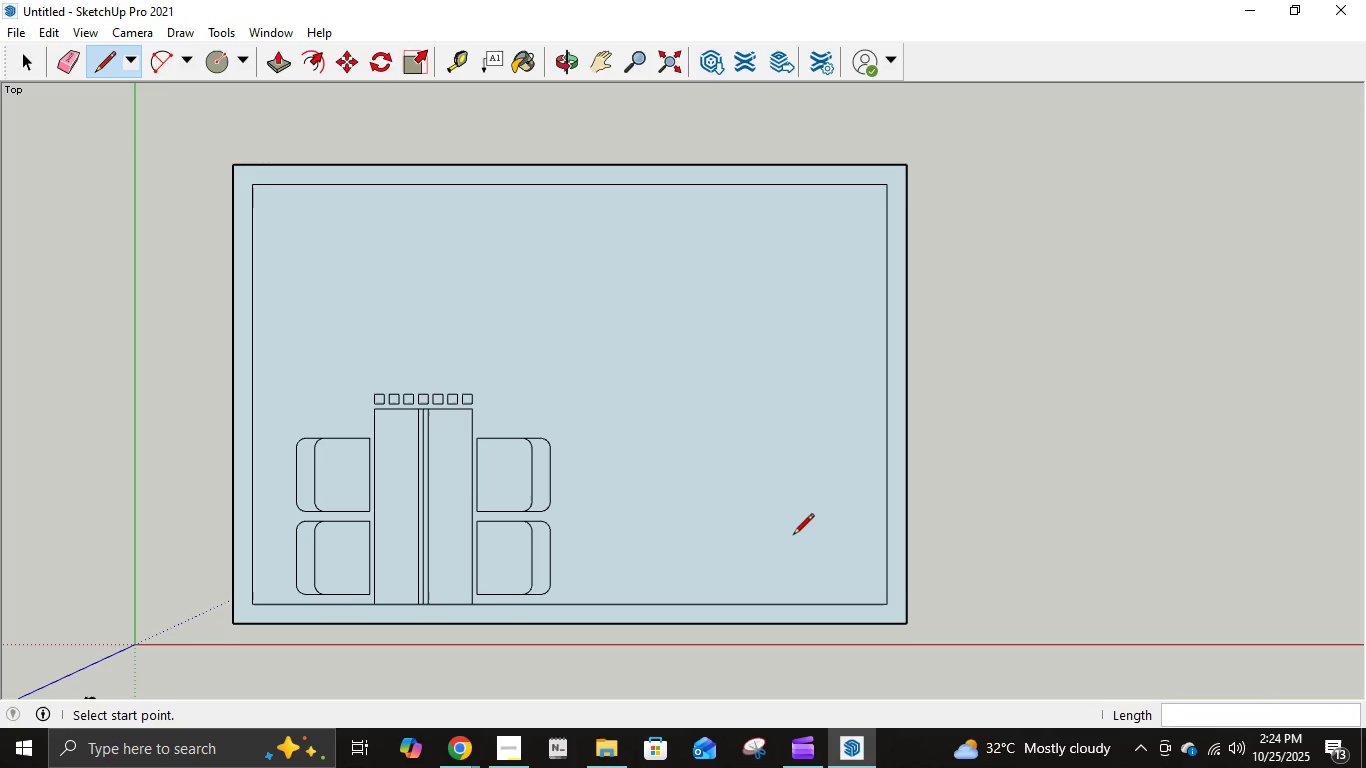 
key(Control+Z)
 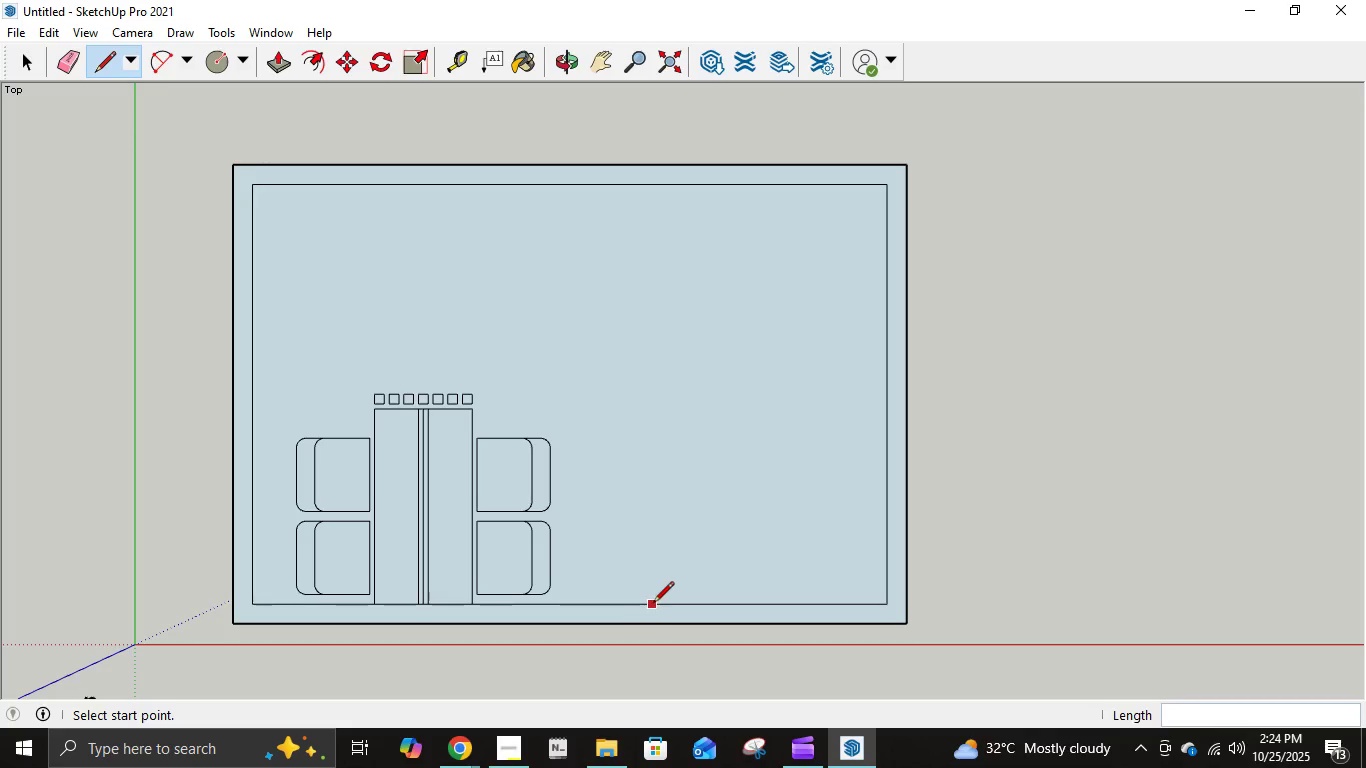 
wait(6.27)
 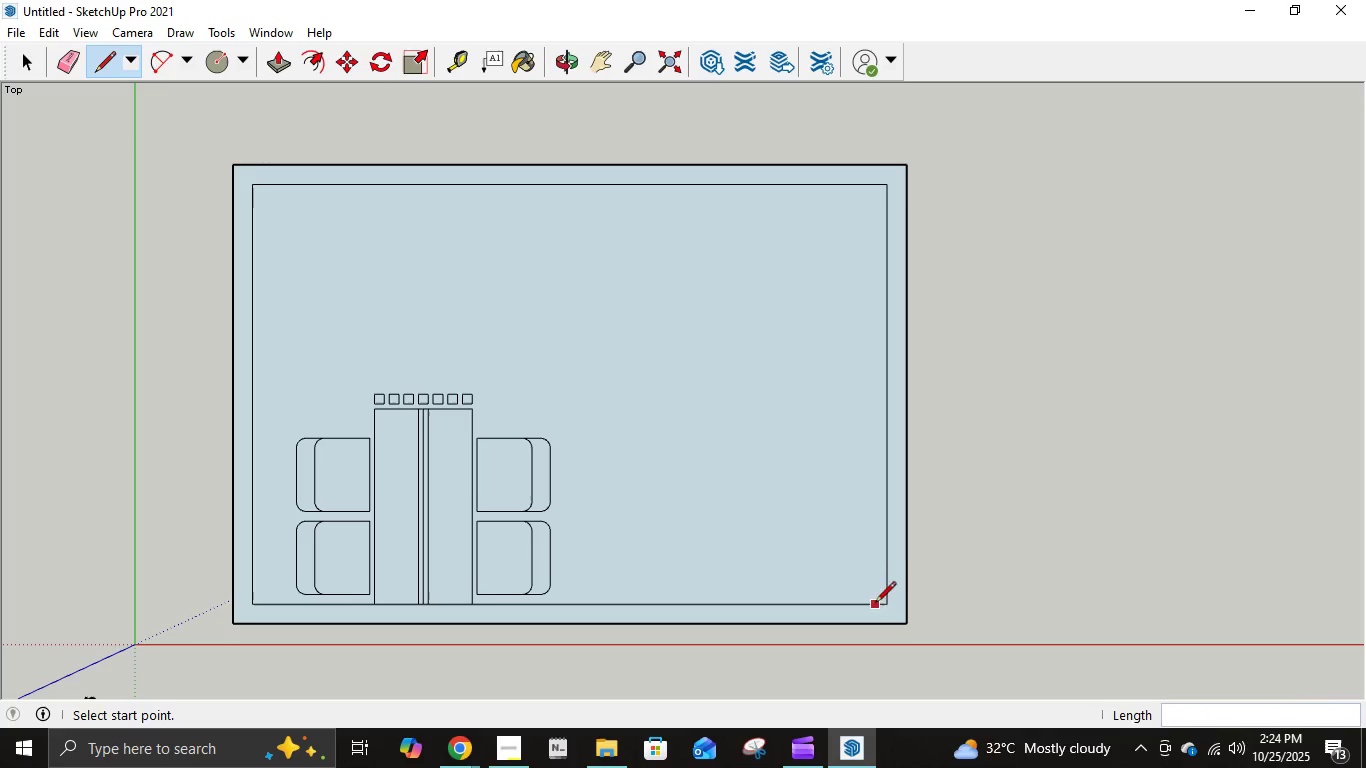 
left_click([883, 608])
 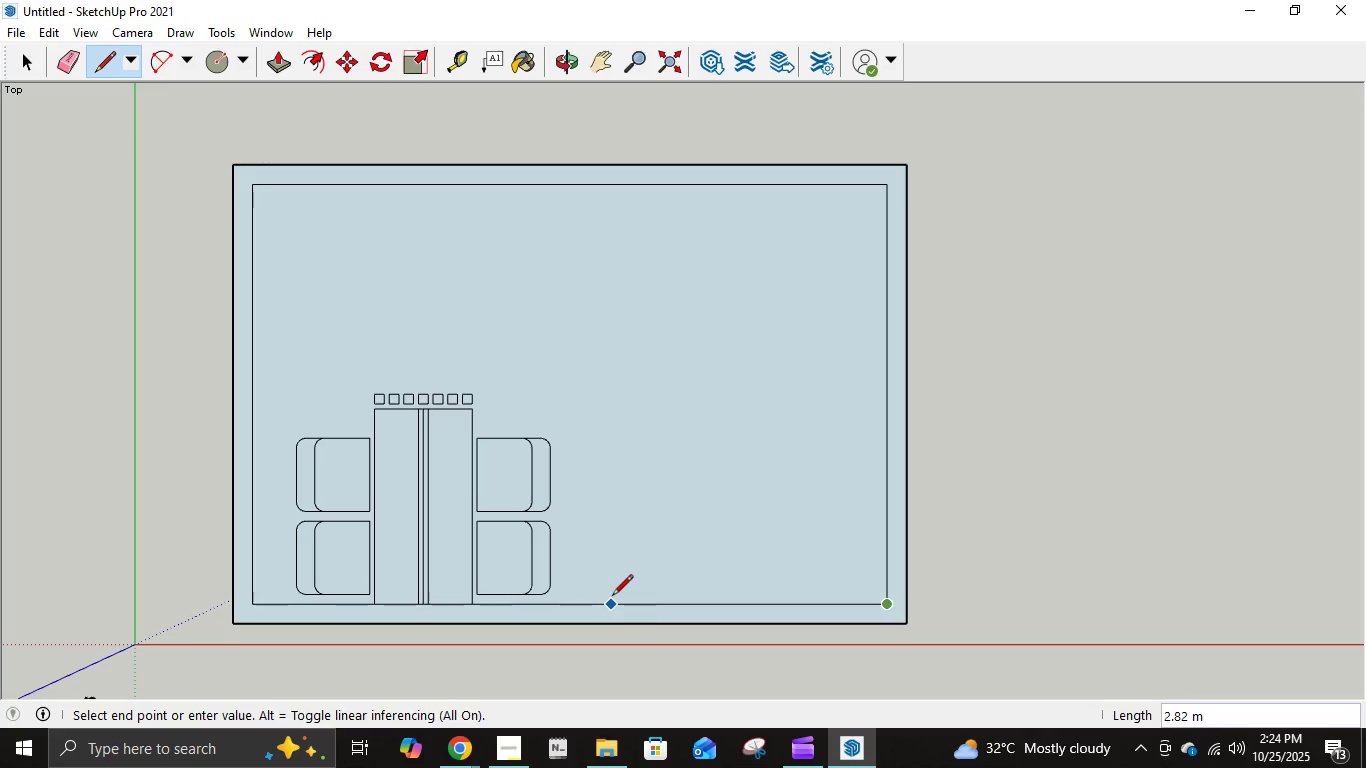 
key(Numpad2)
 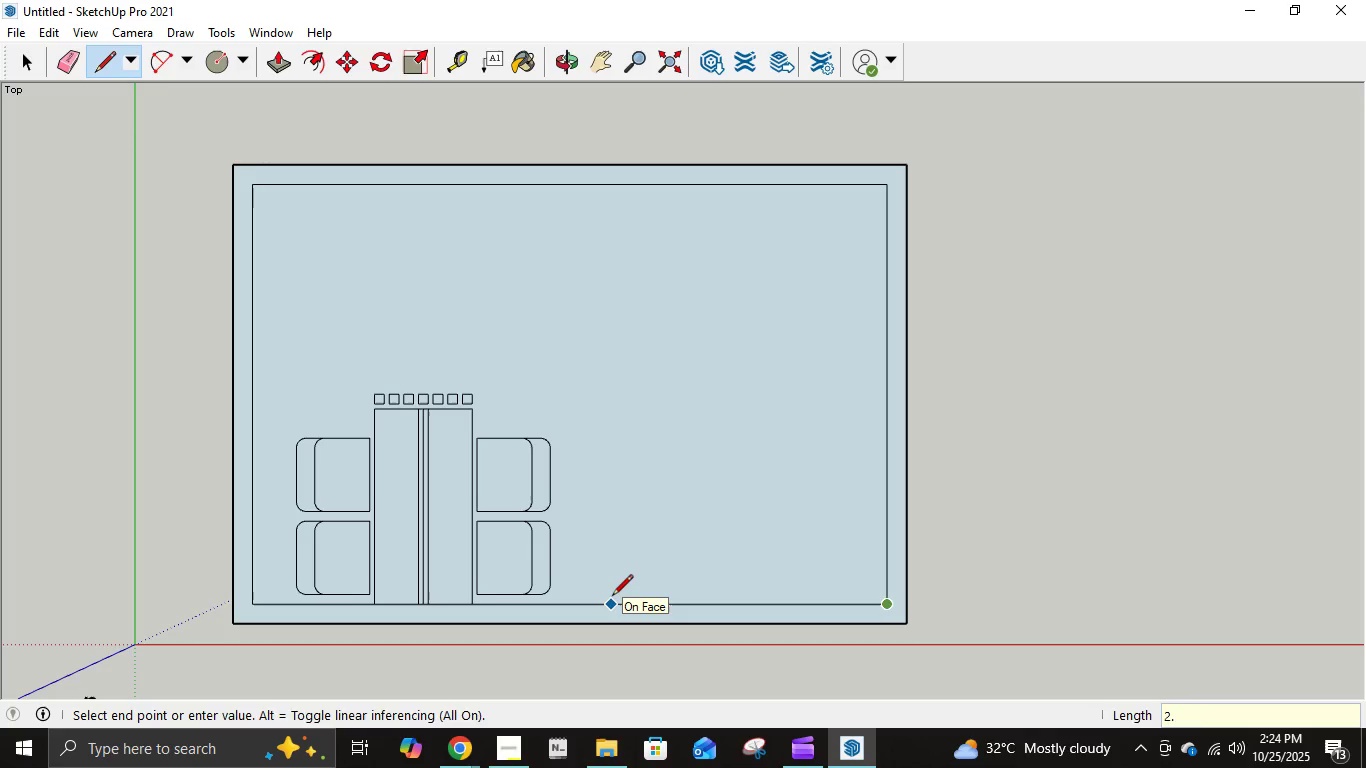 
key(NumpadDecimal)
 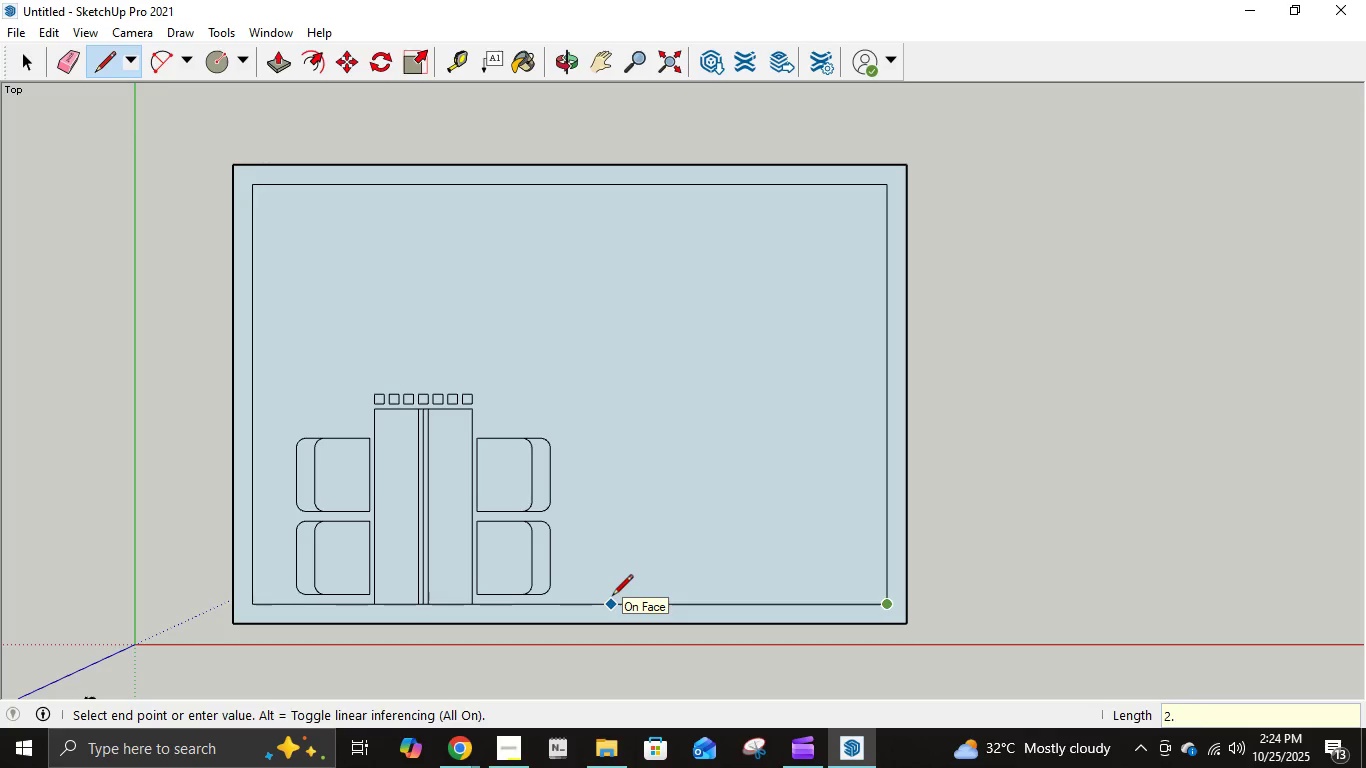 
key(Numpad5)
 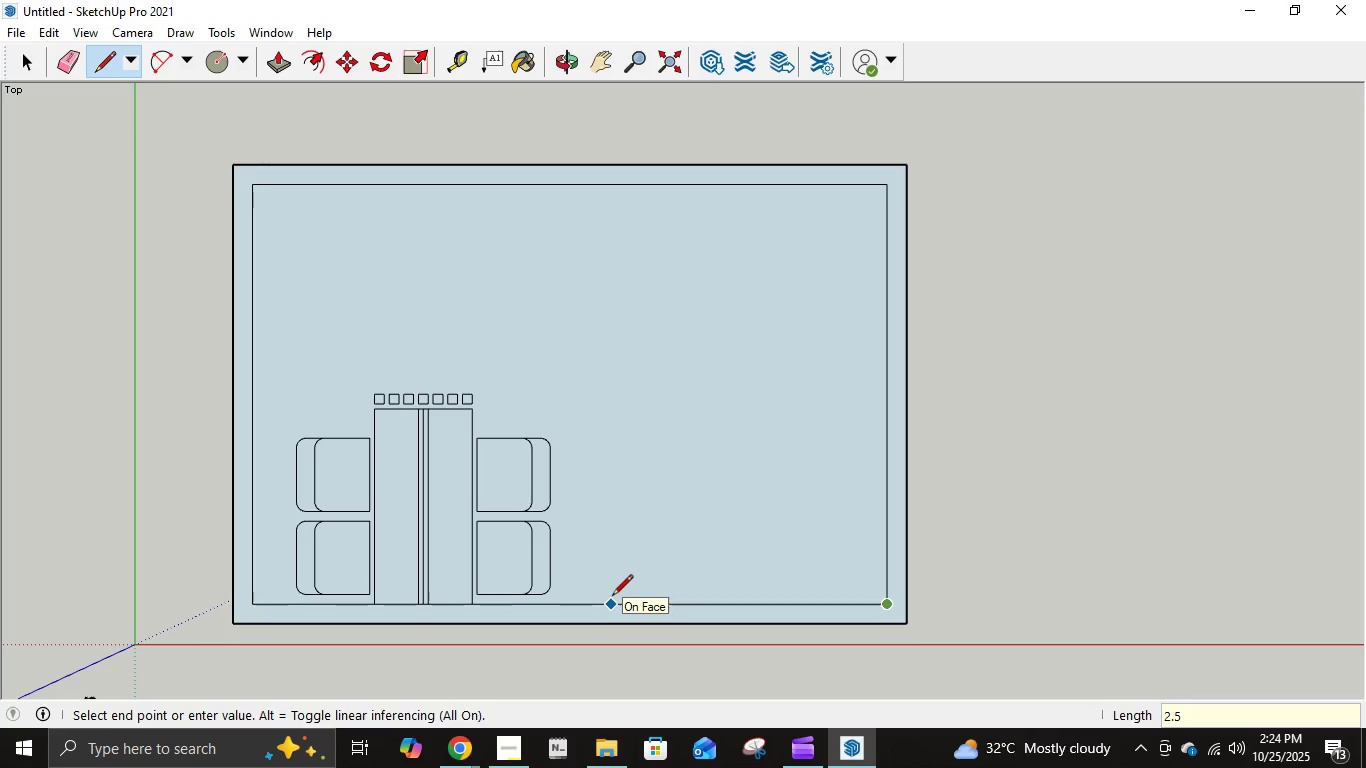 
key(NumpadEnter)
 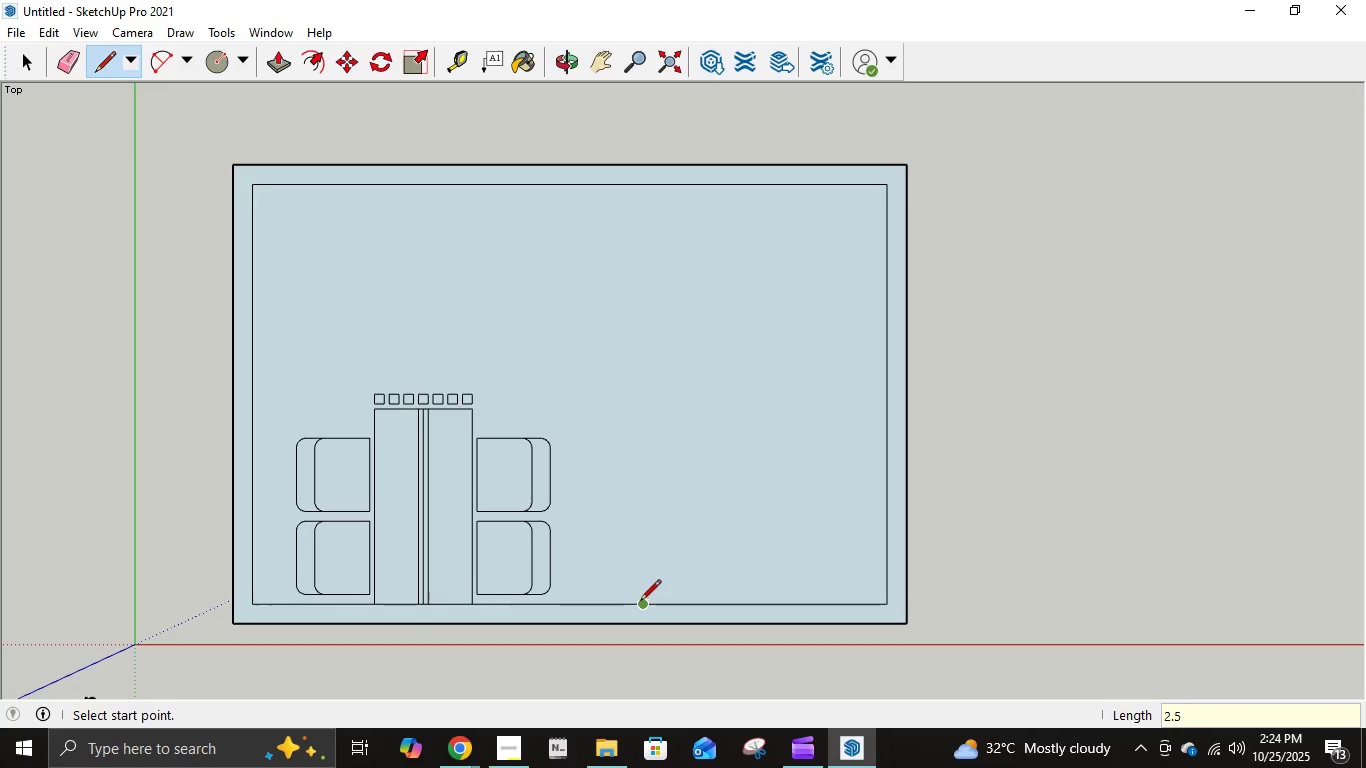 
left_click([642, 602])
 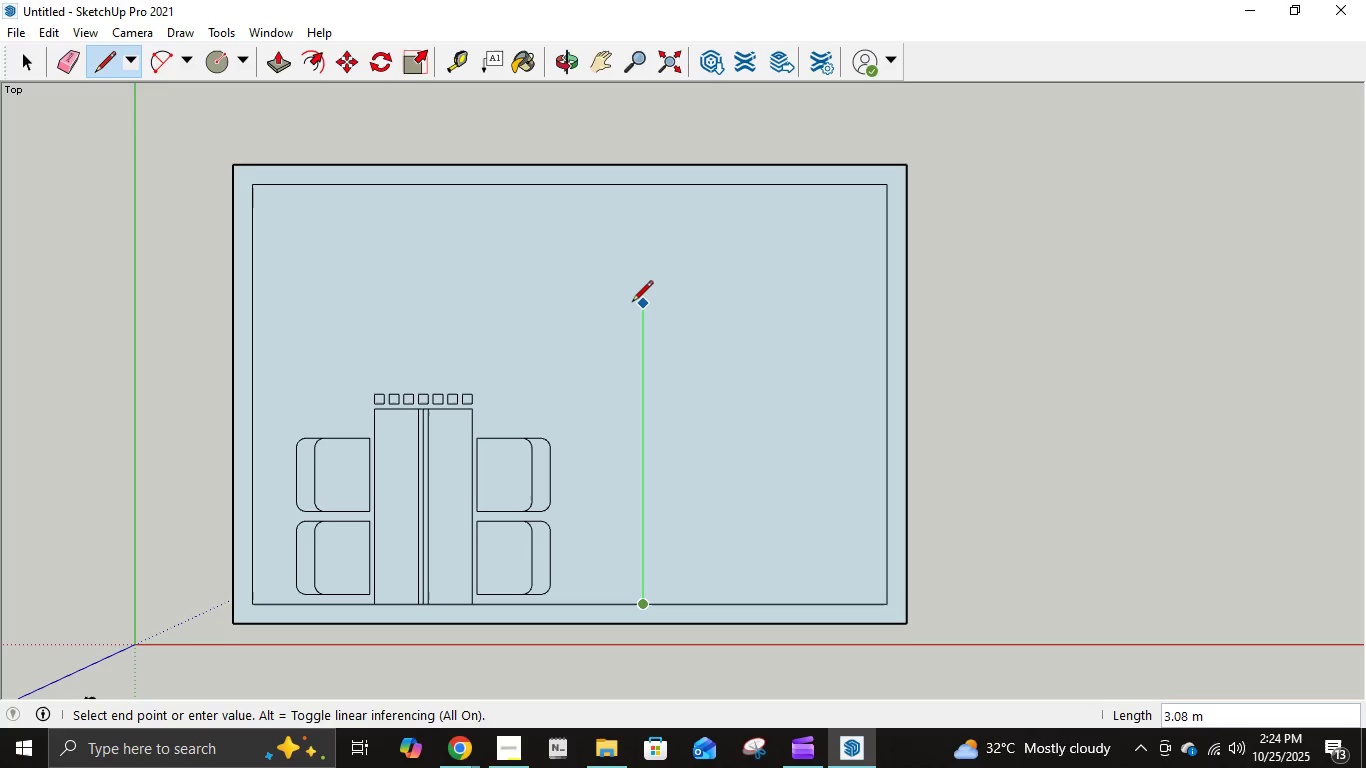 
wait(7.62)
 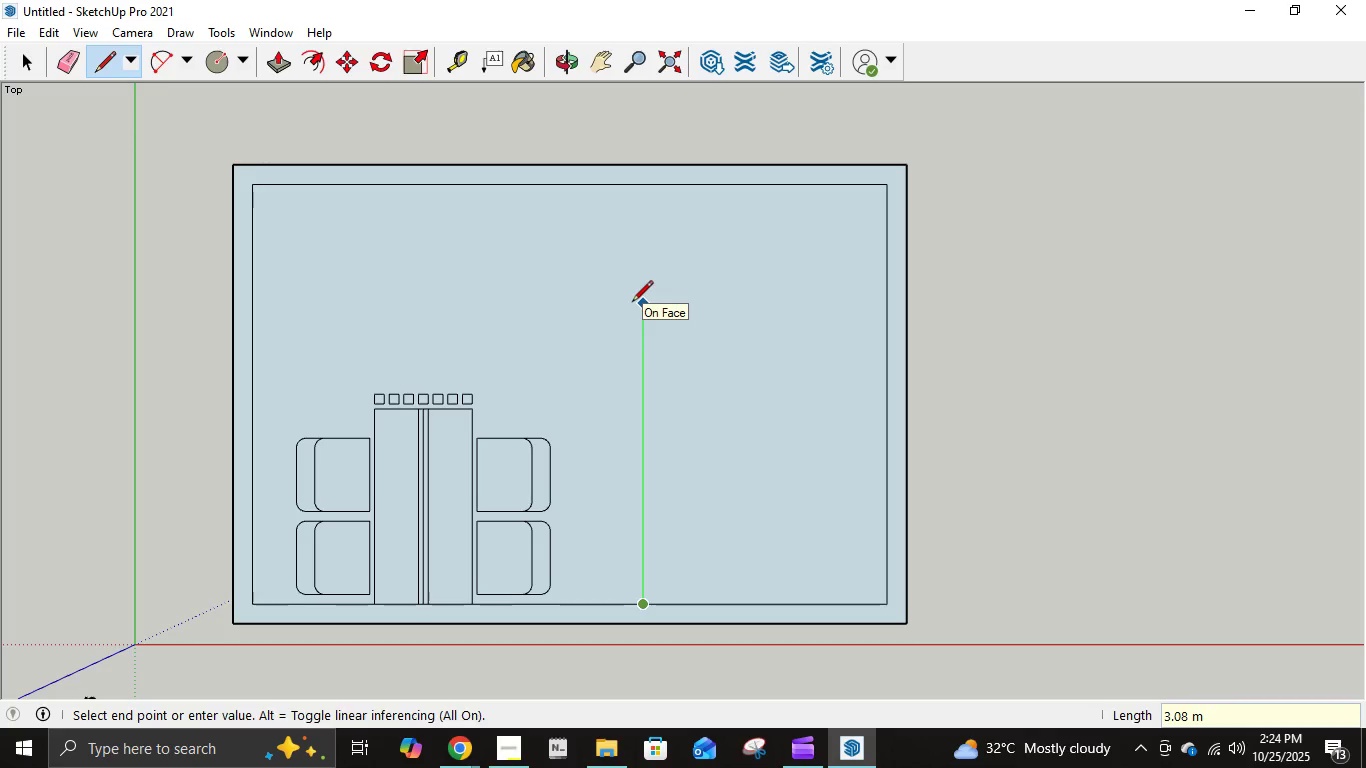 
key(Numpad3)
 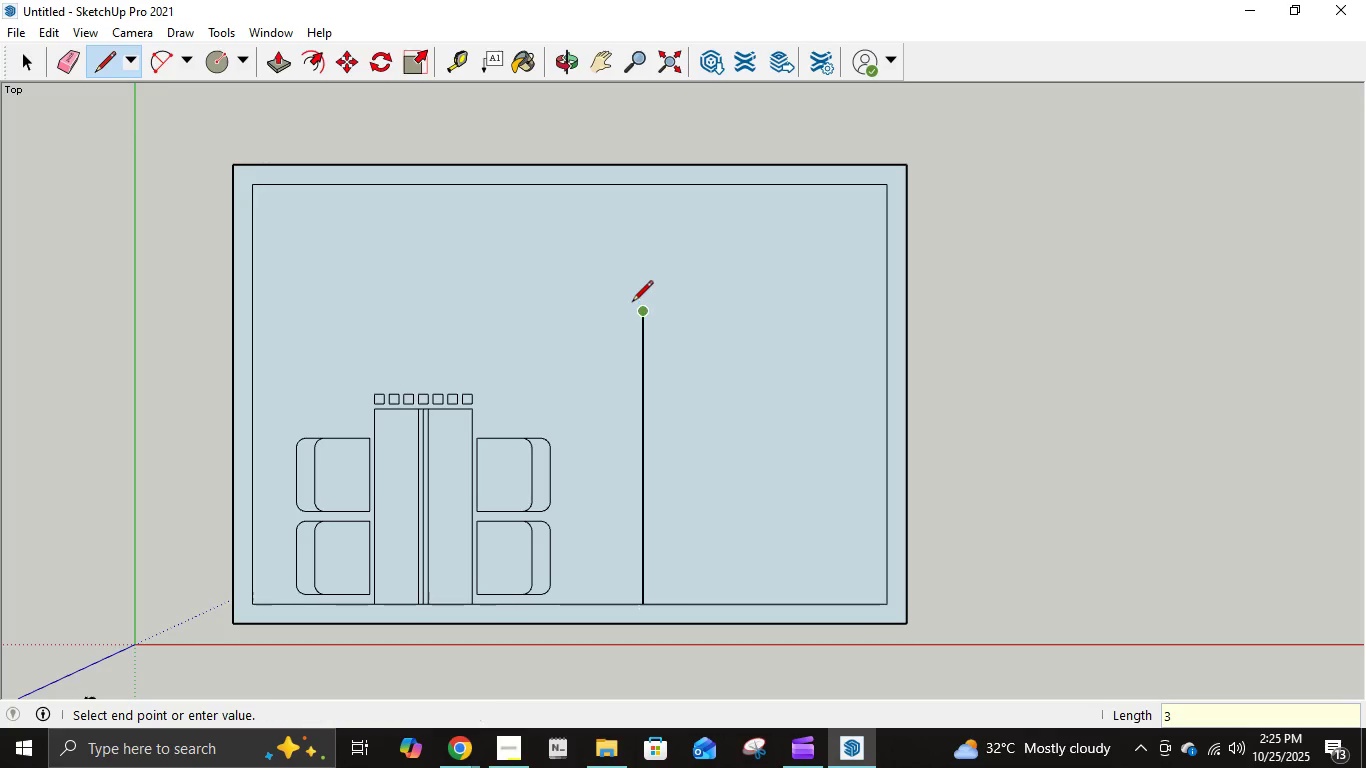 
key(NumpadEnter)
 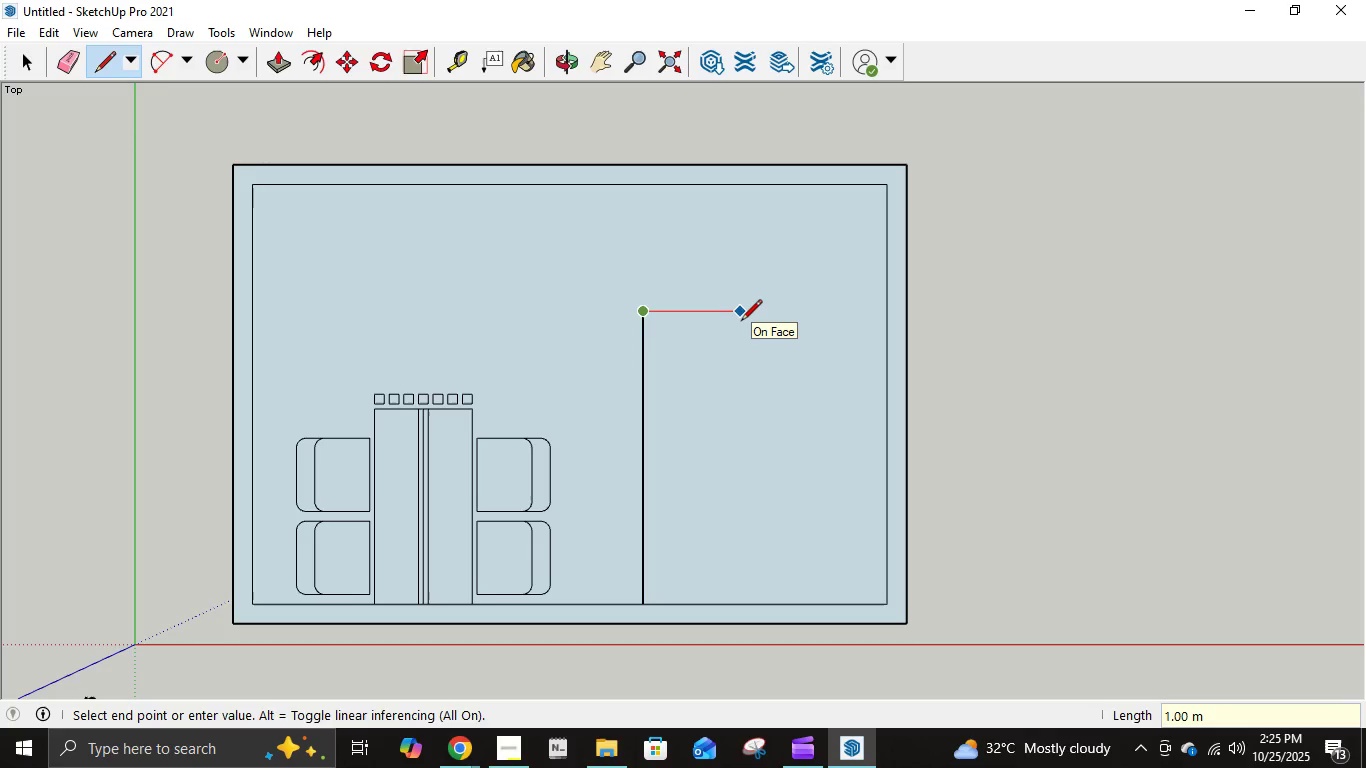 
key(NumpadDecimal)
 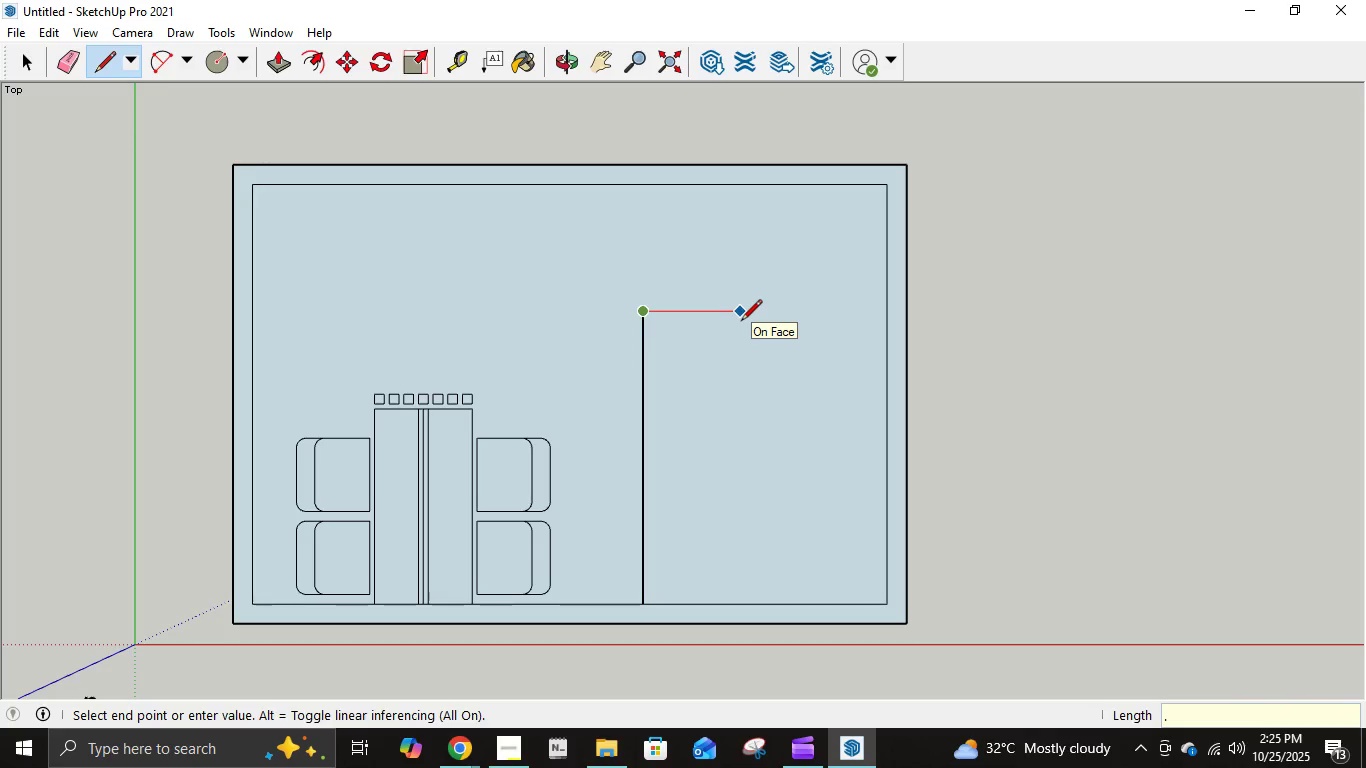 
key(Numpad8)
 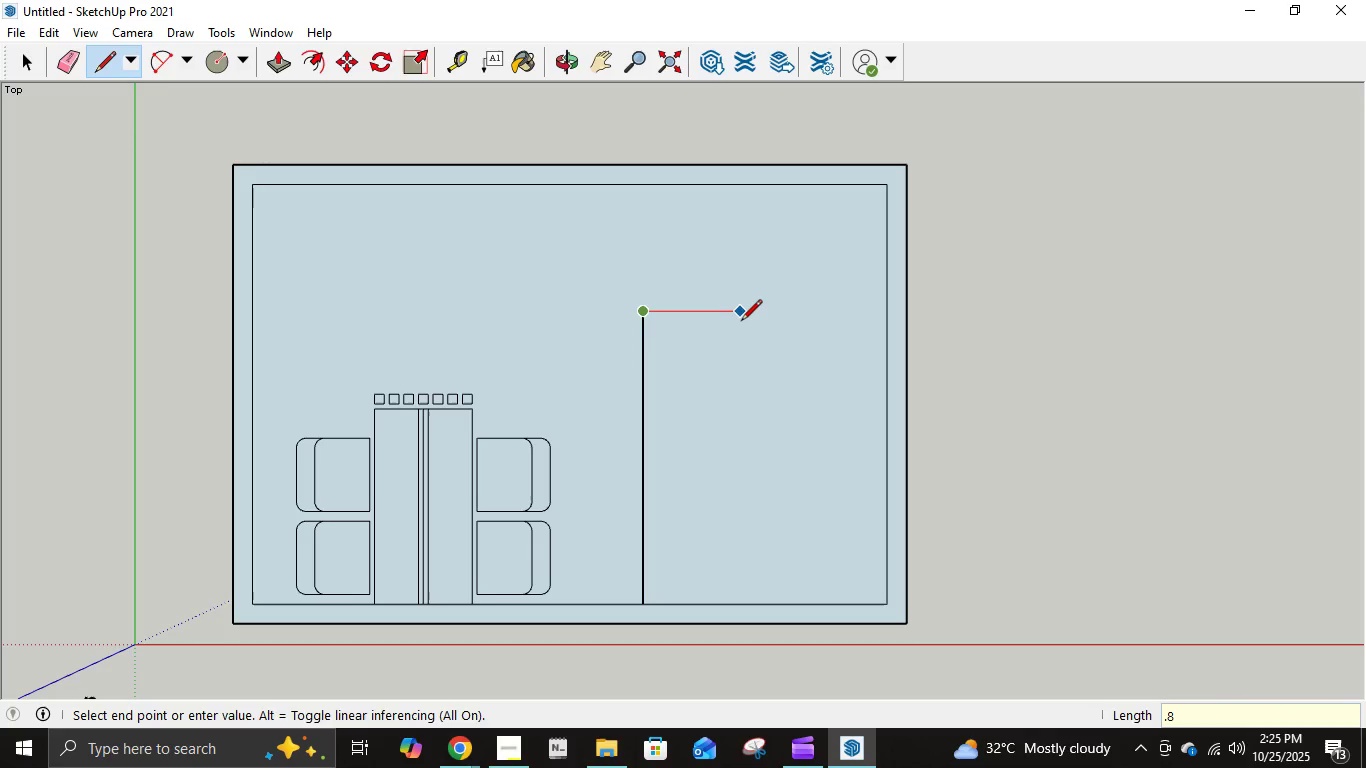 
key(Backspace)
 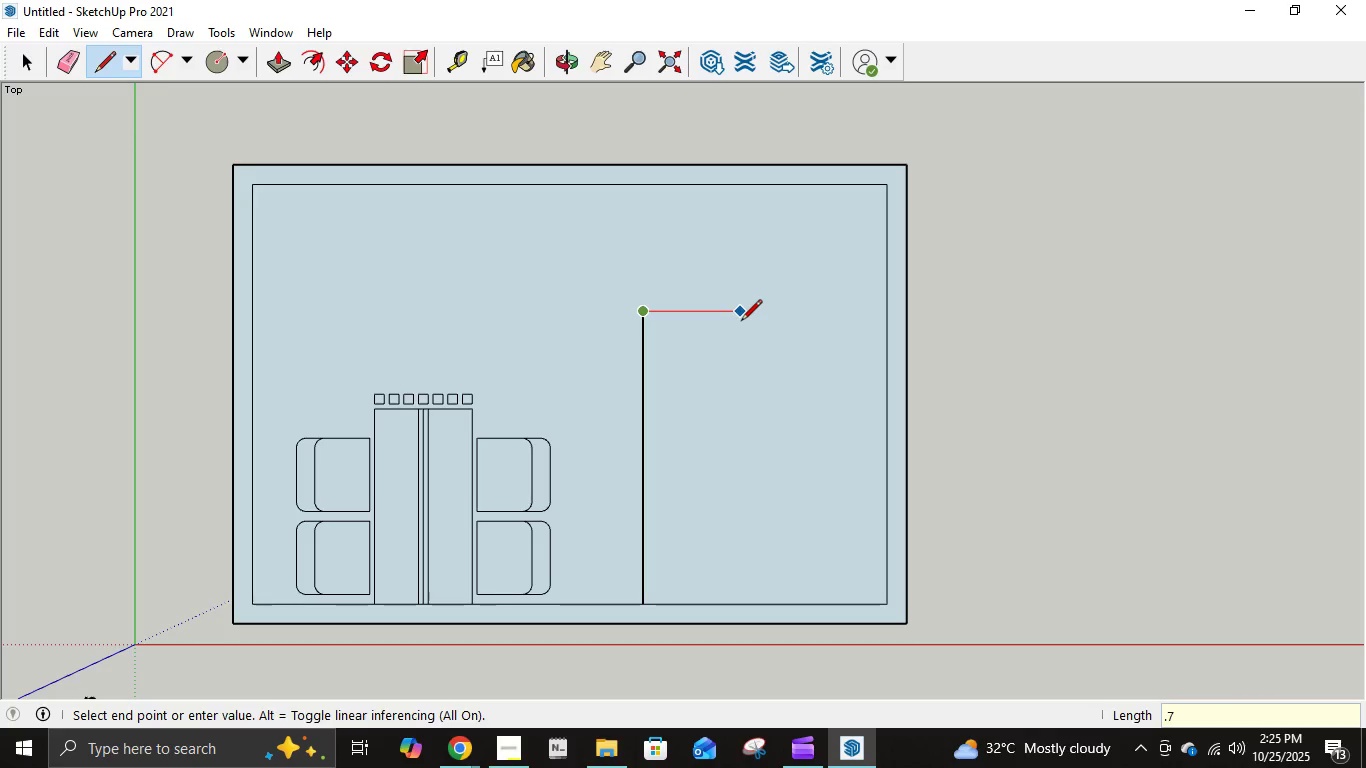 
key(Numpad7)
 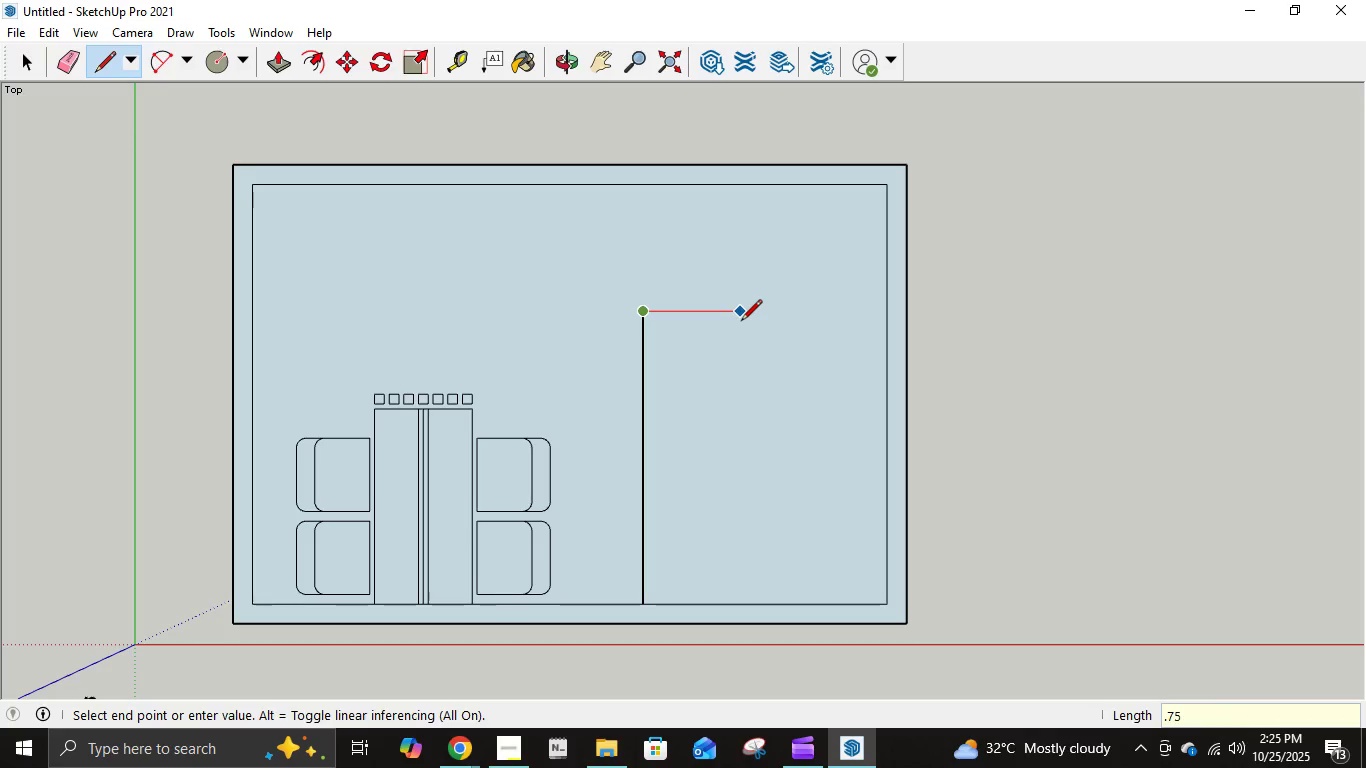 
key(Numpad5)
 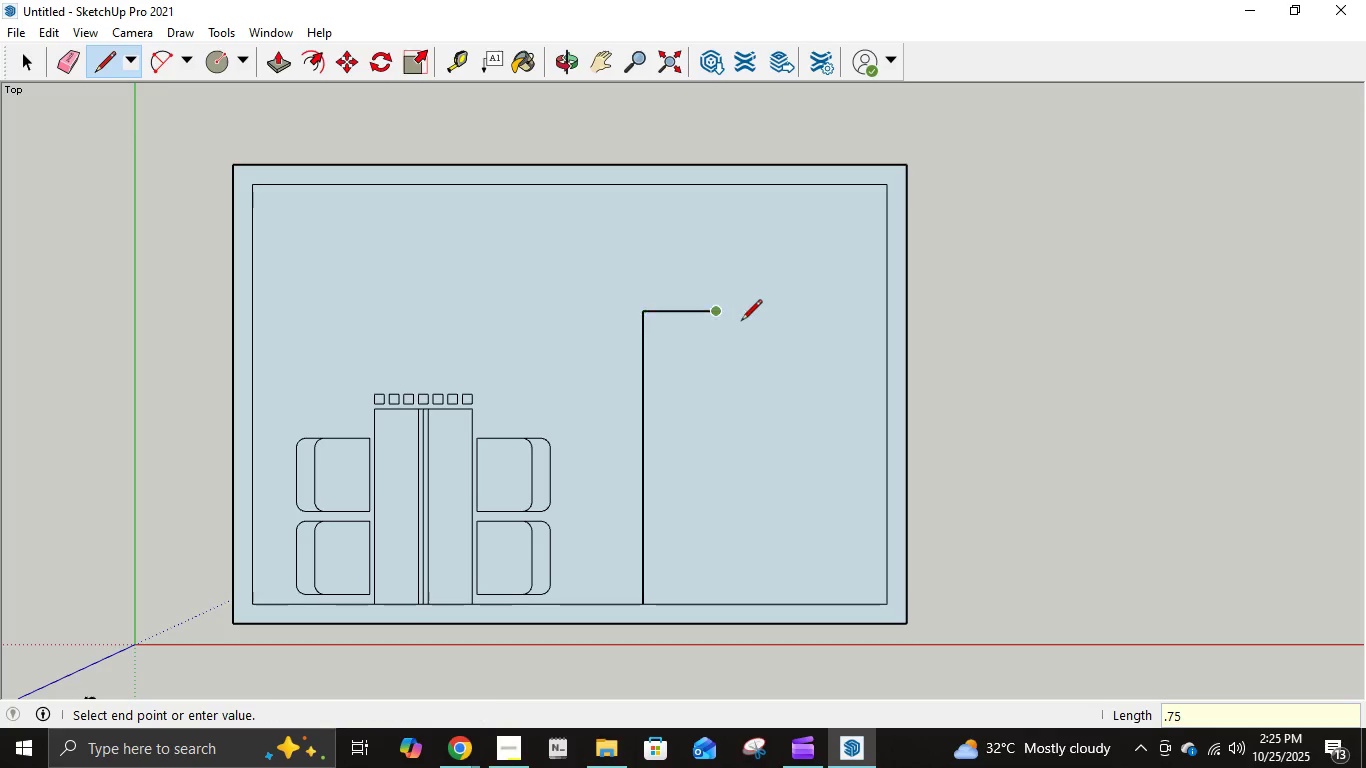 
key(NumpadEnter)
 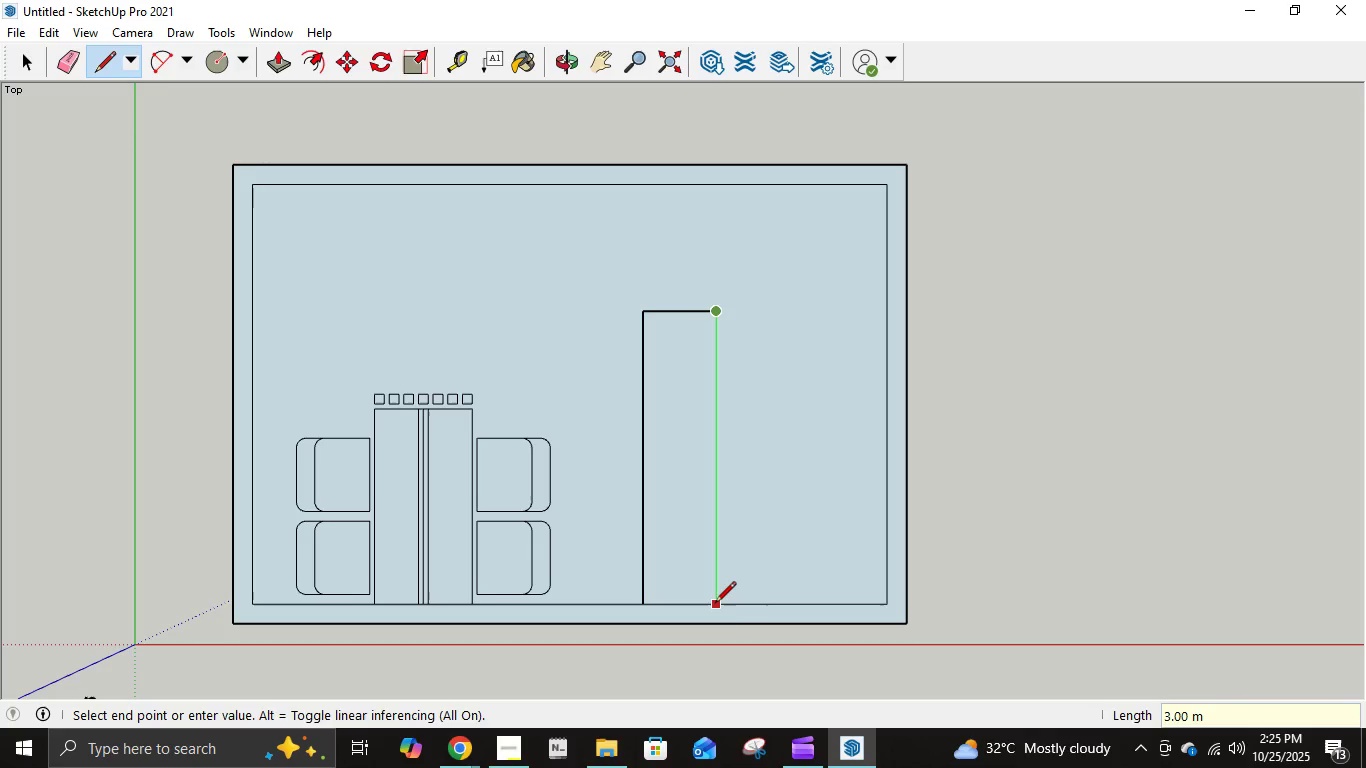 
left_click([715, 604])
 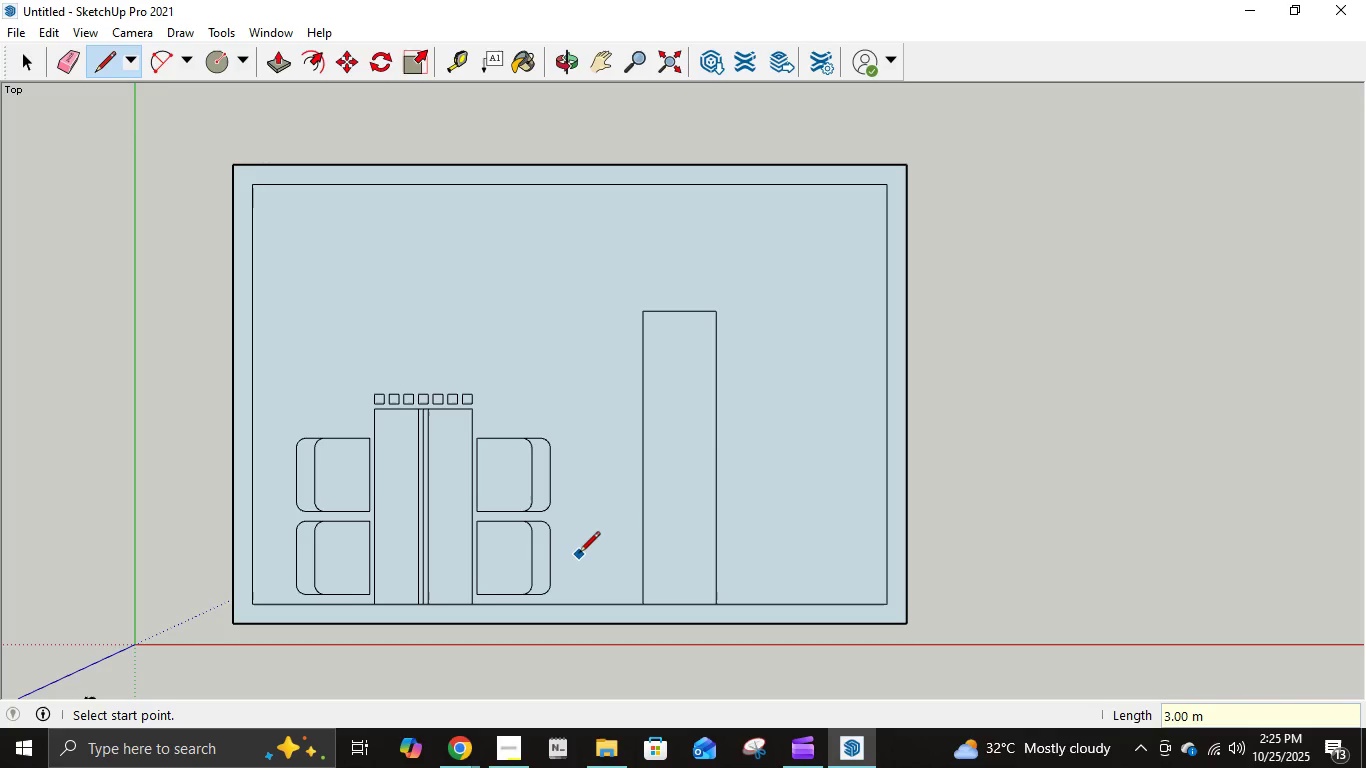 
scroll: coordinate [580, 554], scroll_direction: up, amount: 3.0
 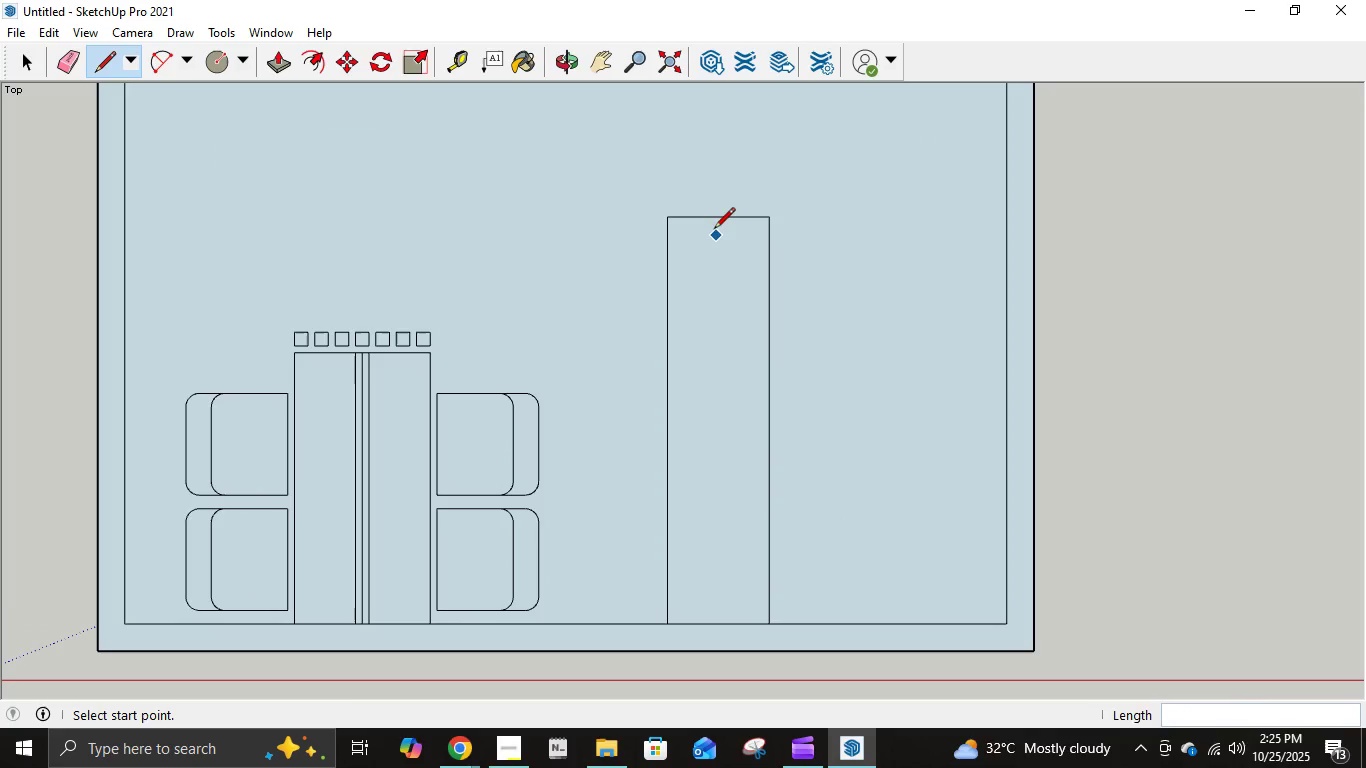 
left_click([722, 215])
 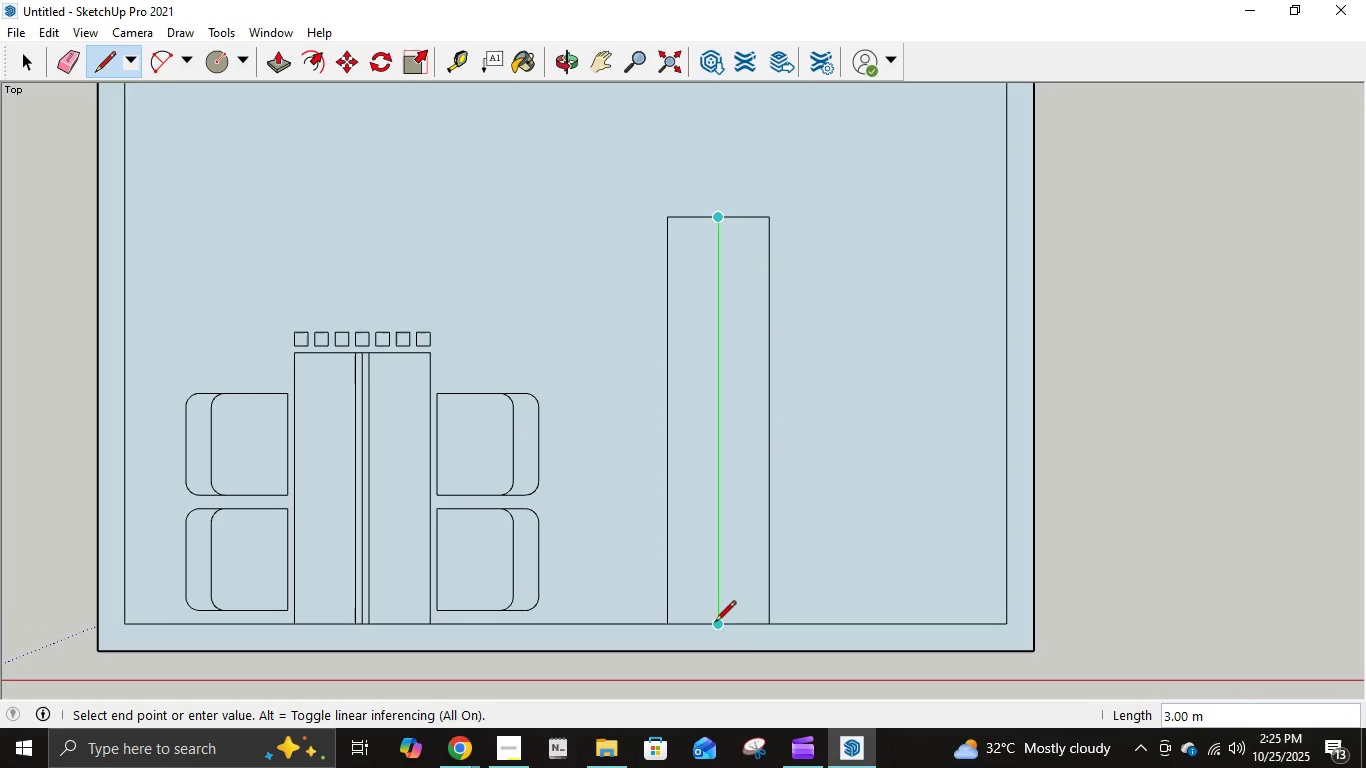 
left_click([715, 626])
 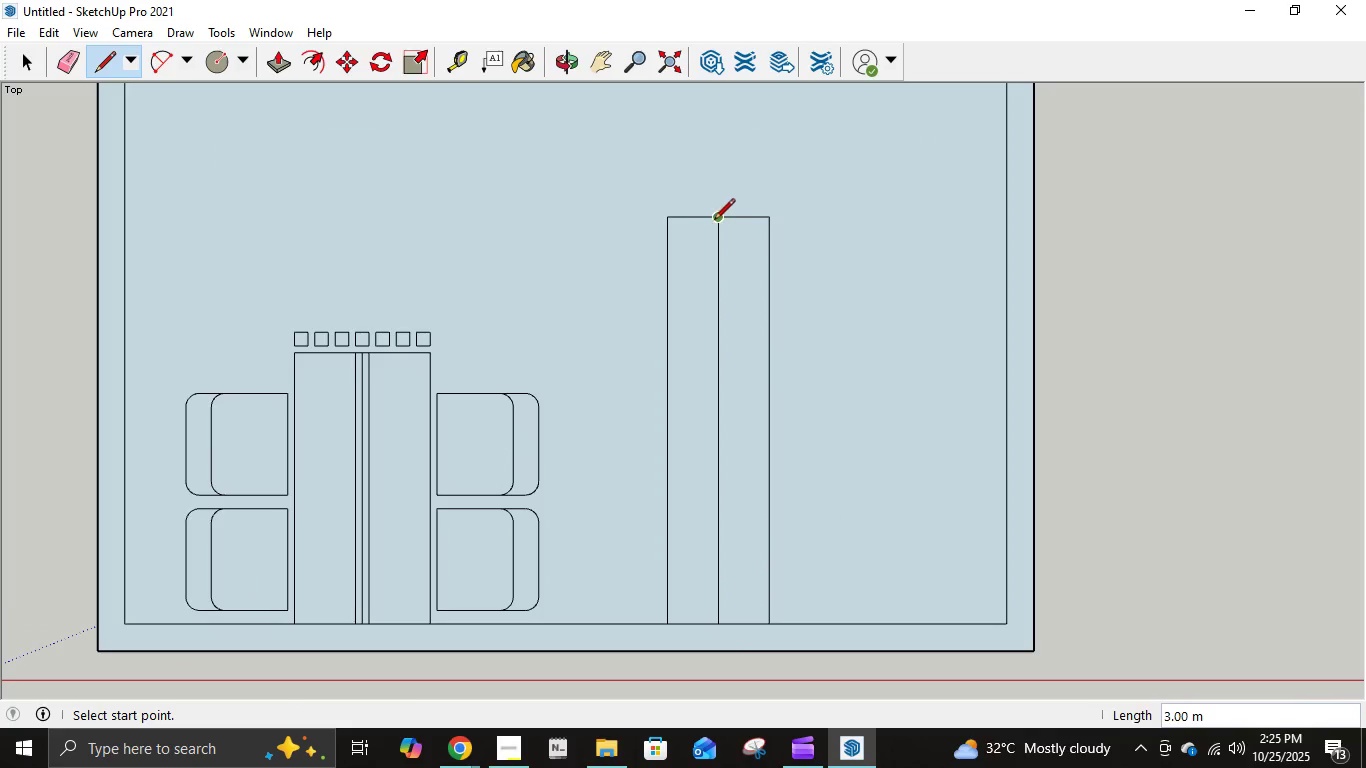 
left_click([717, 219])
 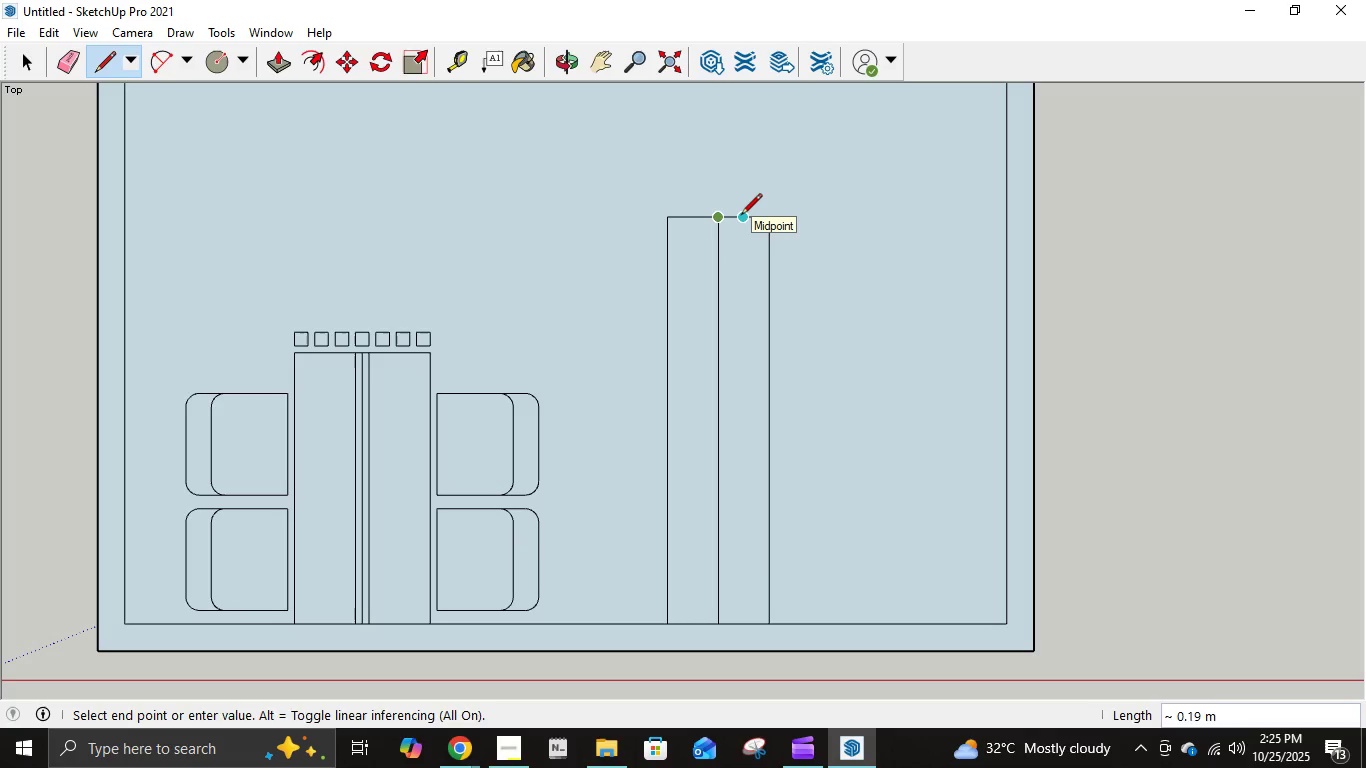 
key(NumpadDecimal)
 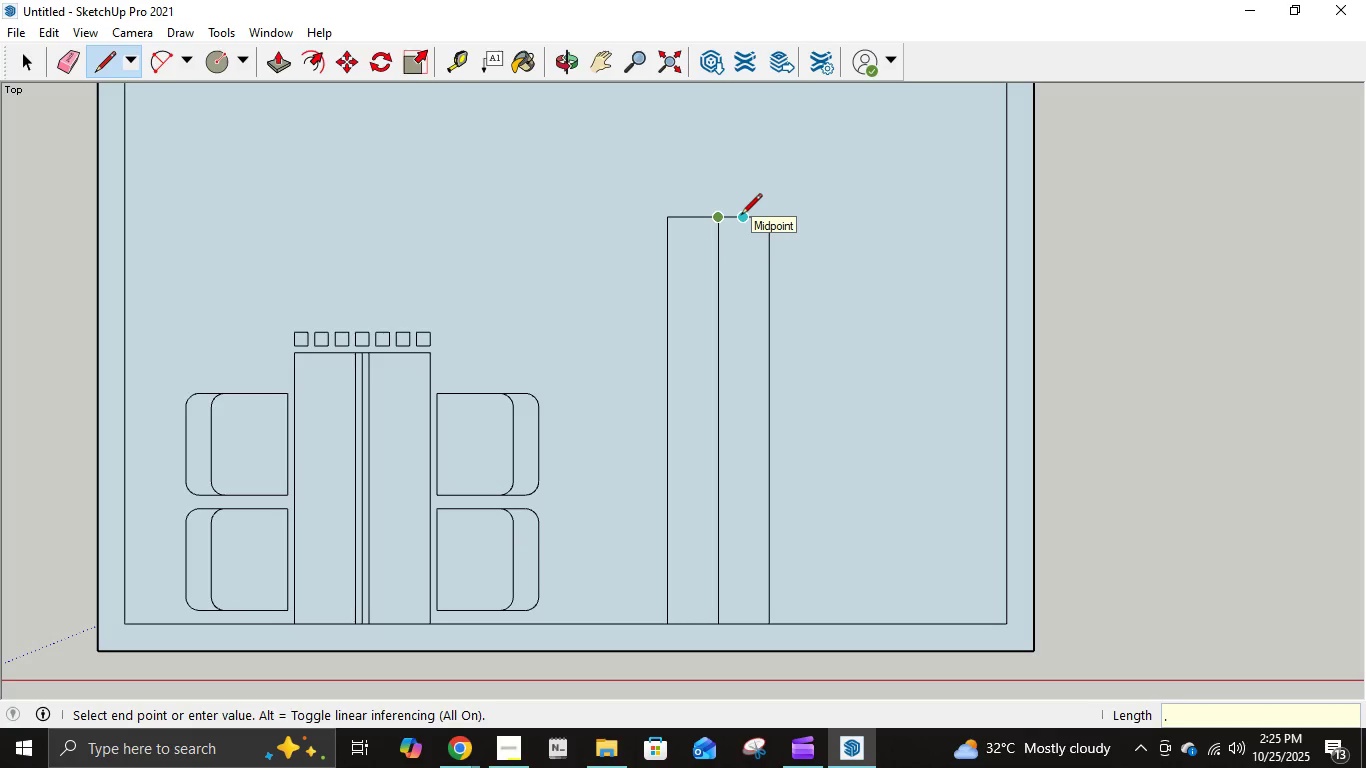 
key(Numpad0)
 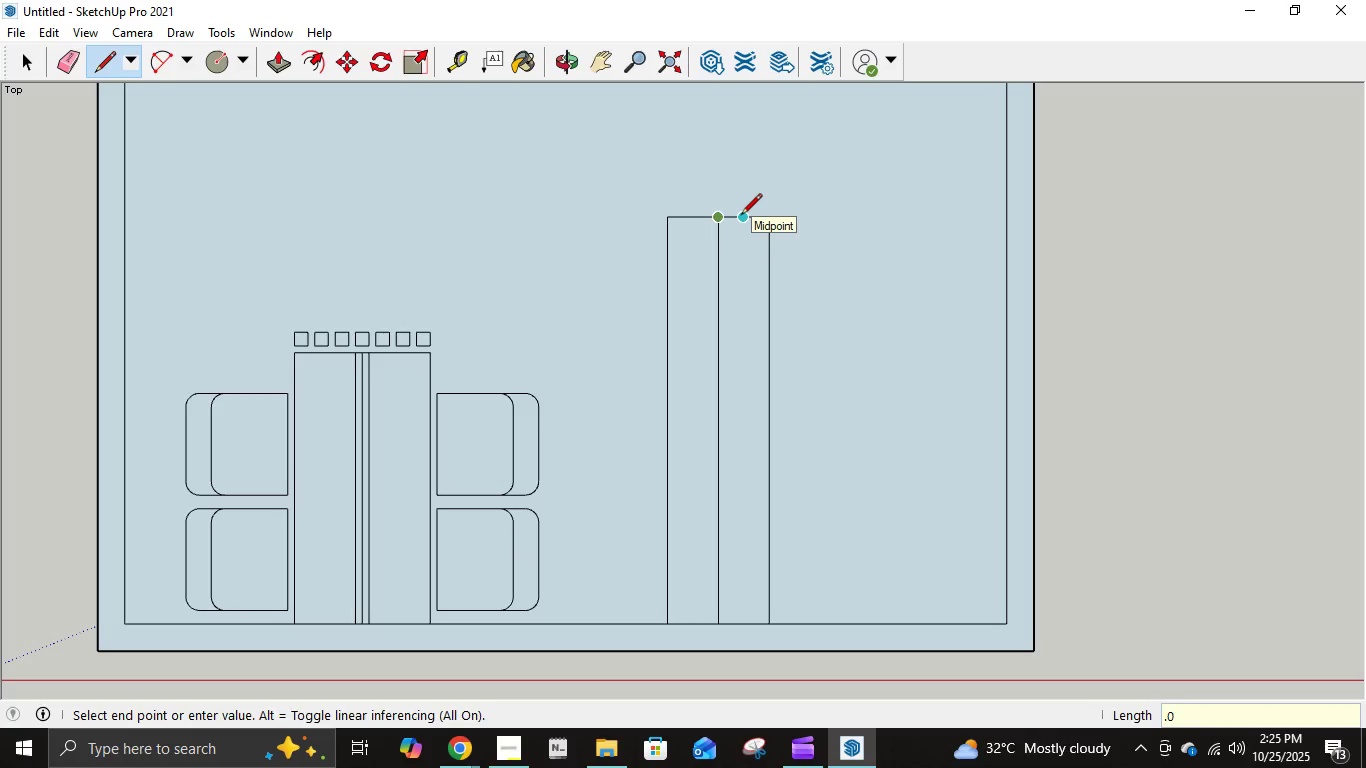 
key(Numpad5)
 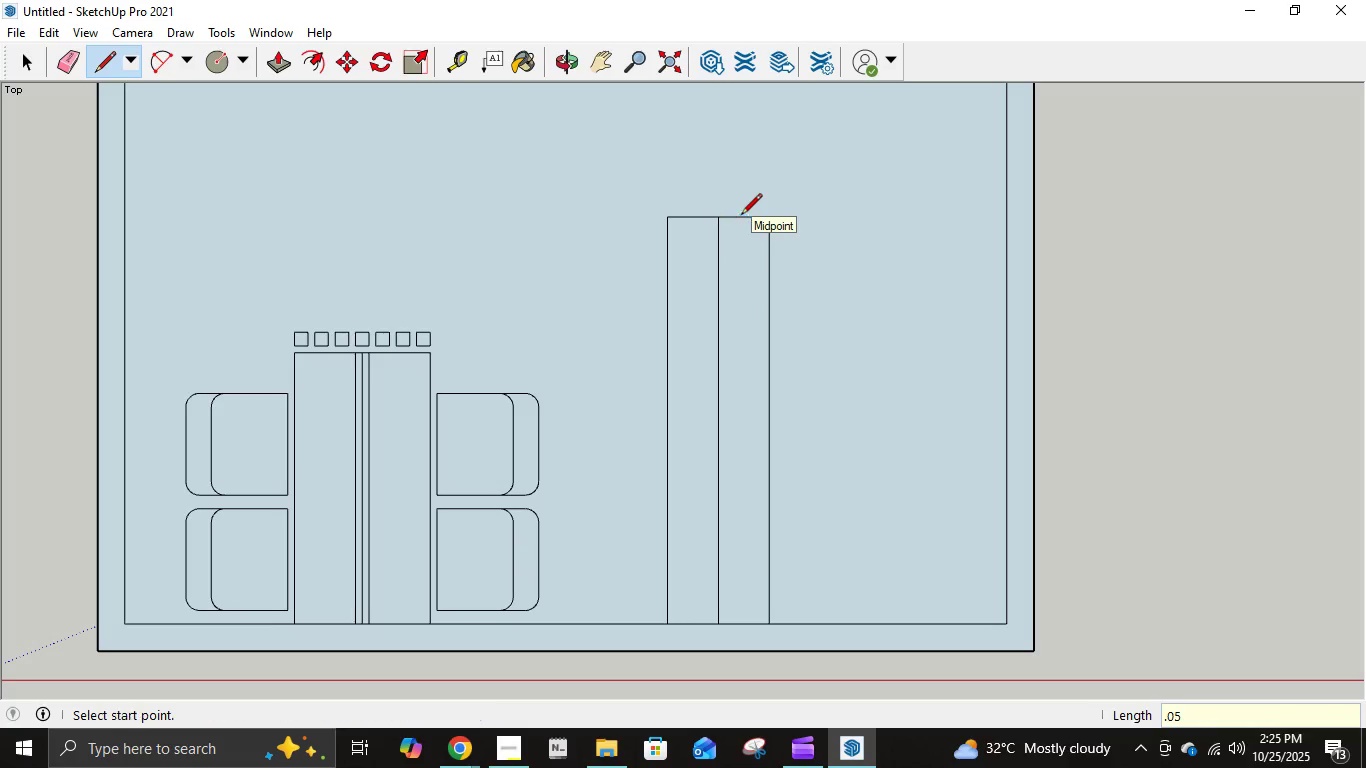 
key(NumpadEnter)
 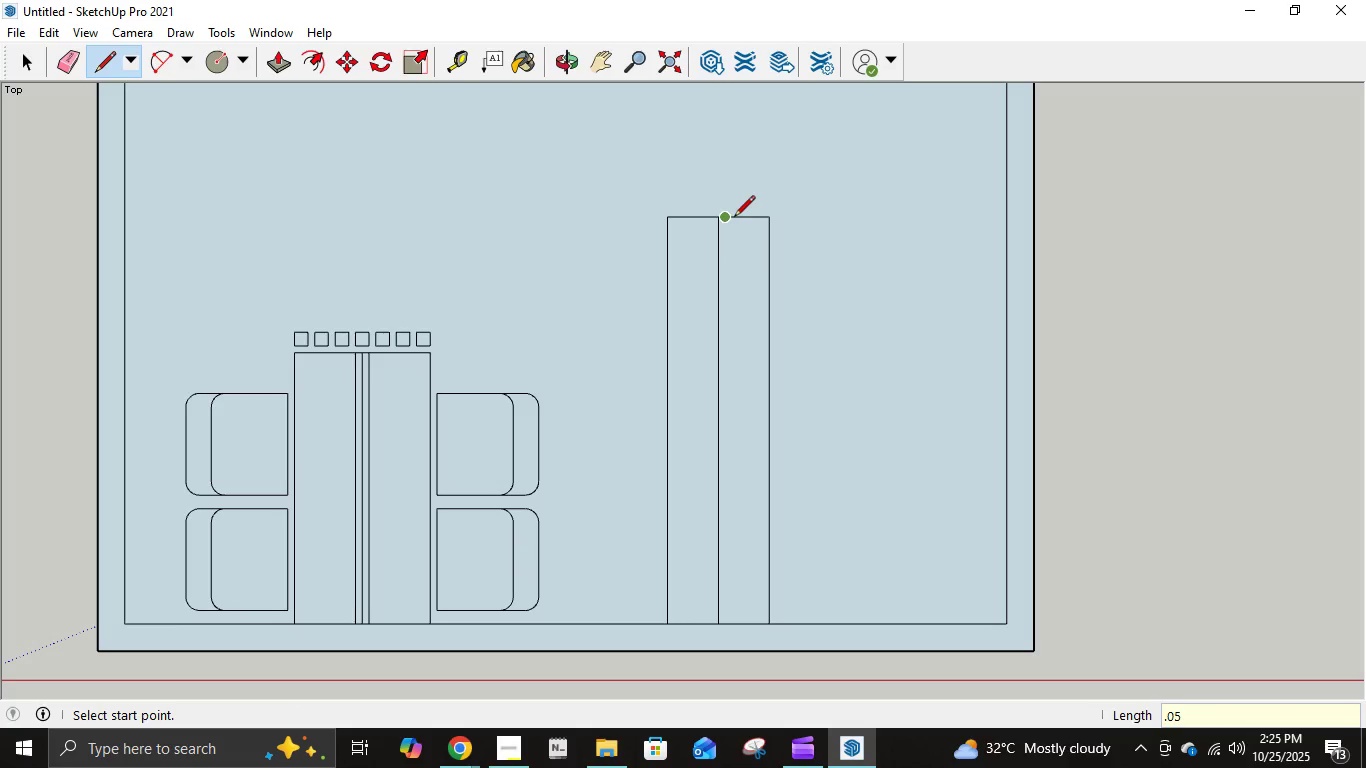 
left_click([732, 220])
 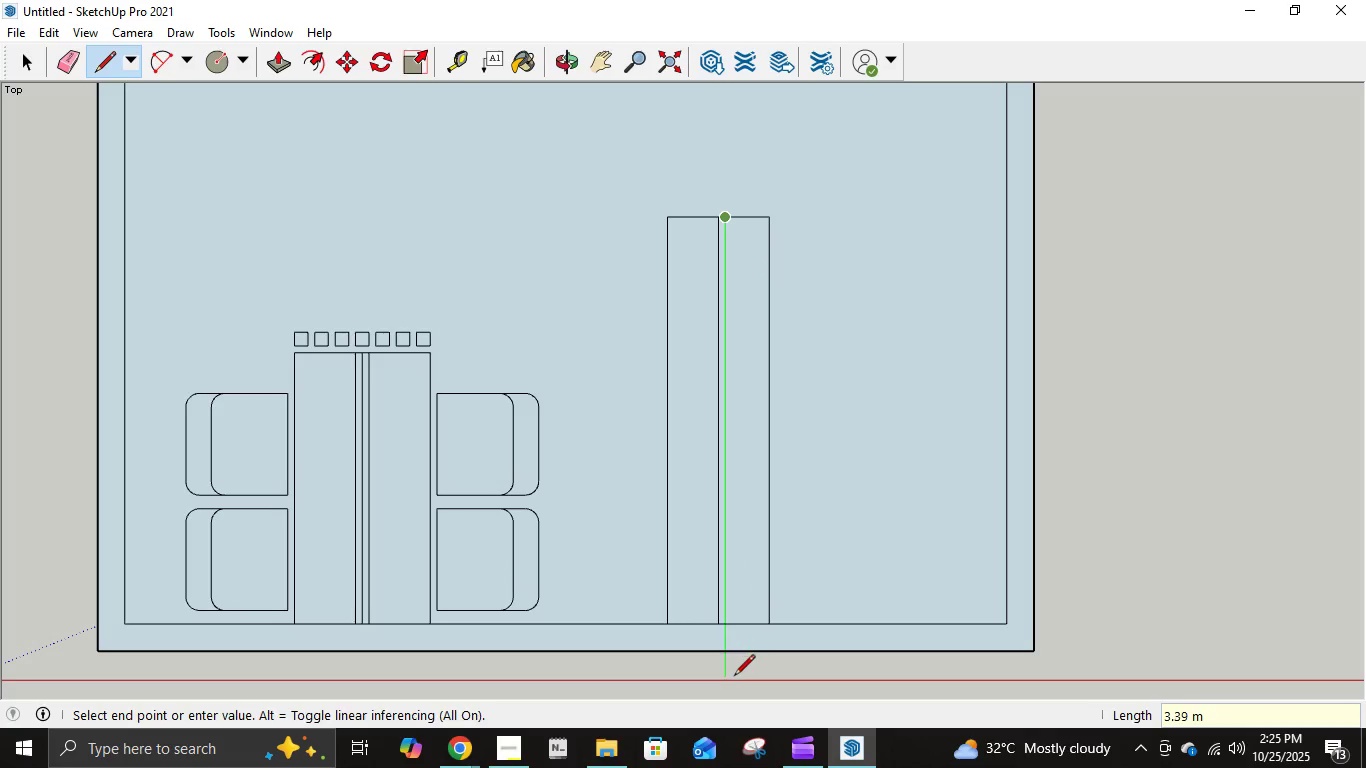 
key(Numpad3)
 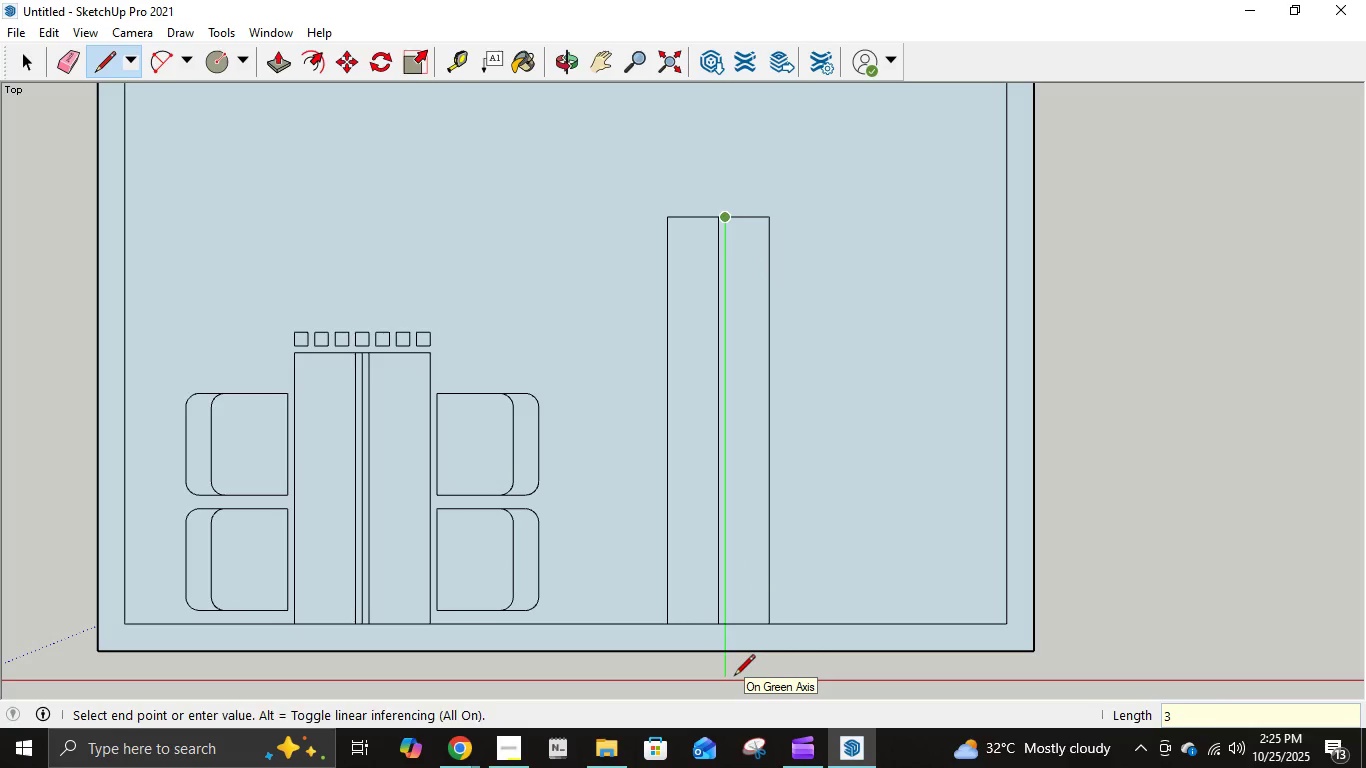 
key(NumpadEnter)
 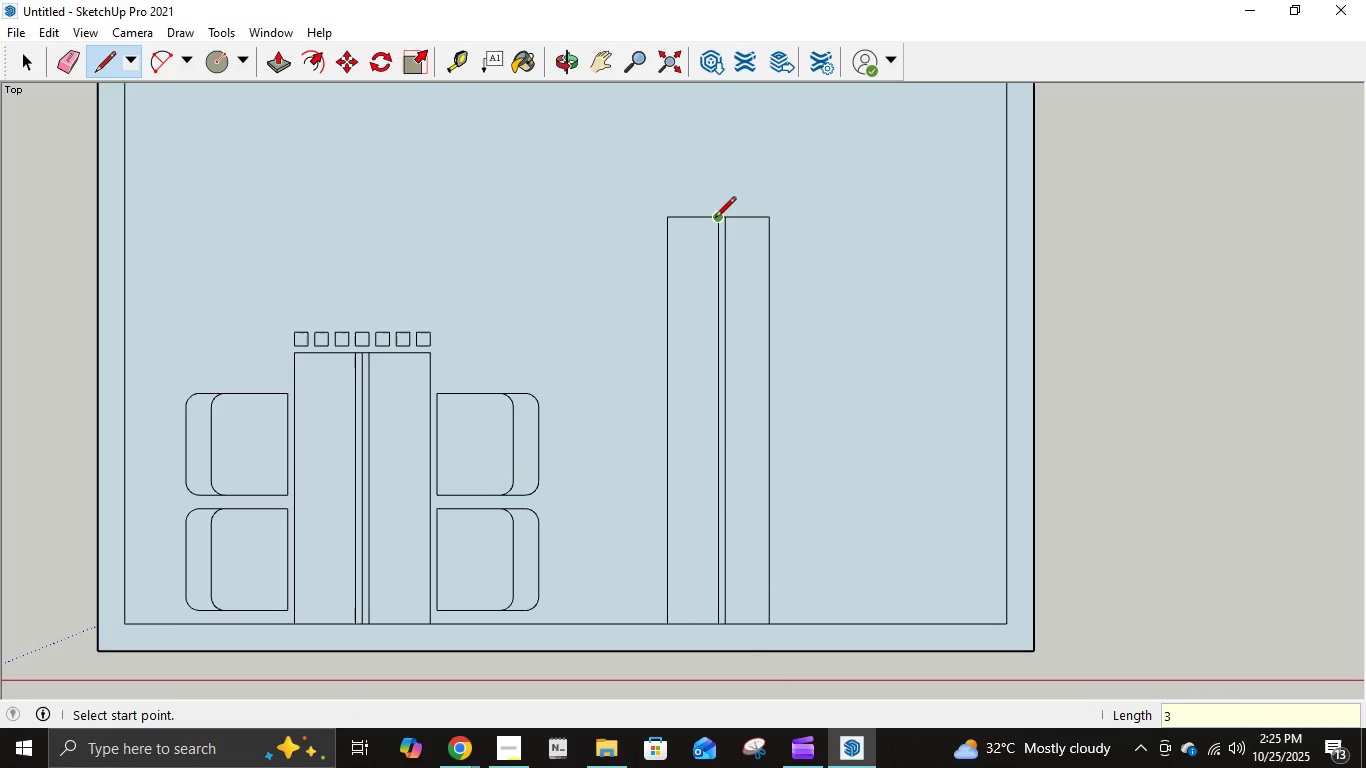 
left_click([715, 218])
 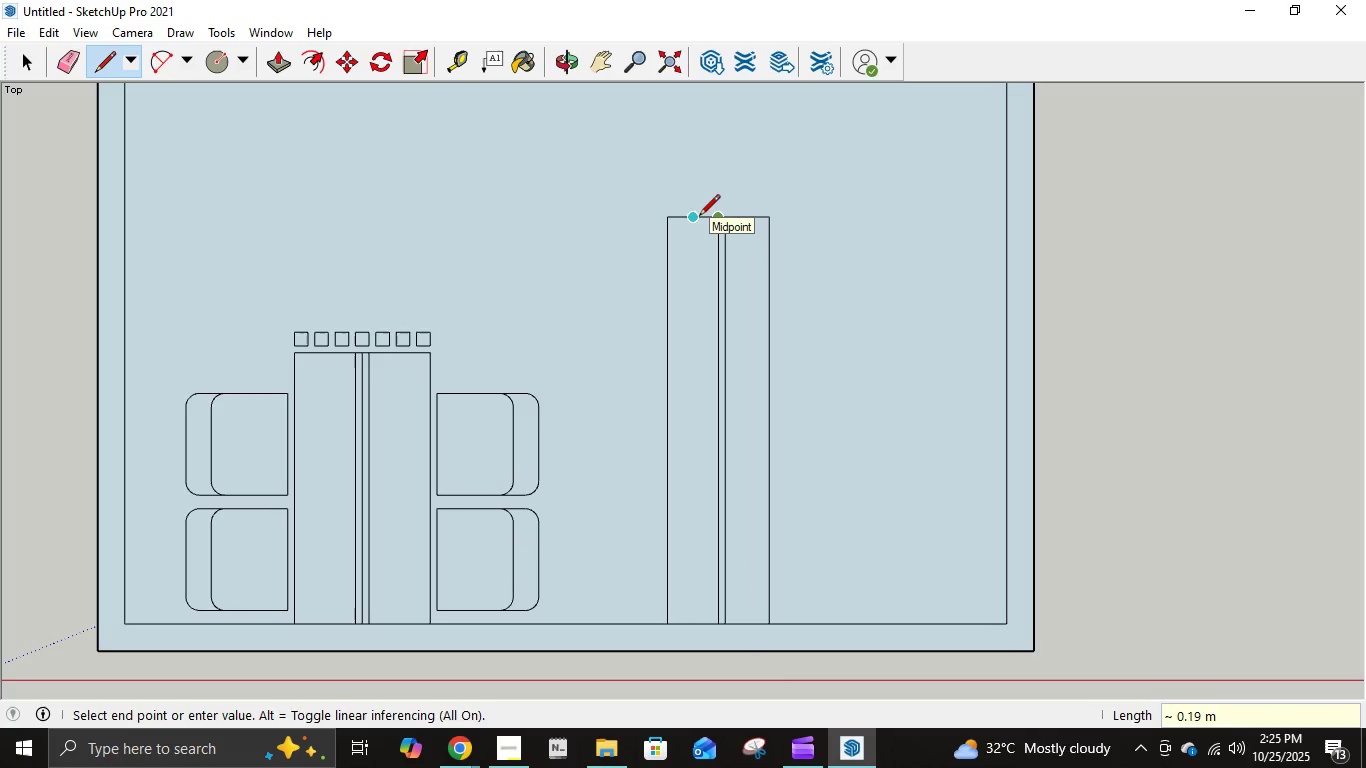 
key(NumpadDecimal)
 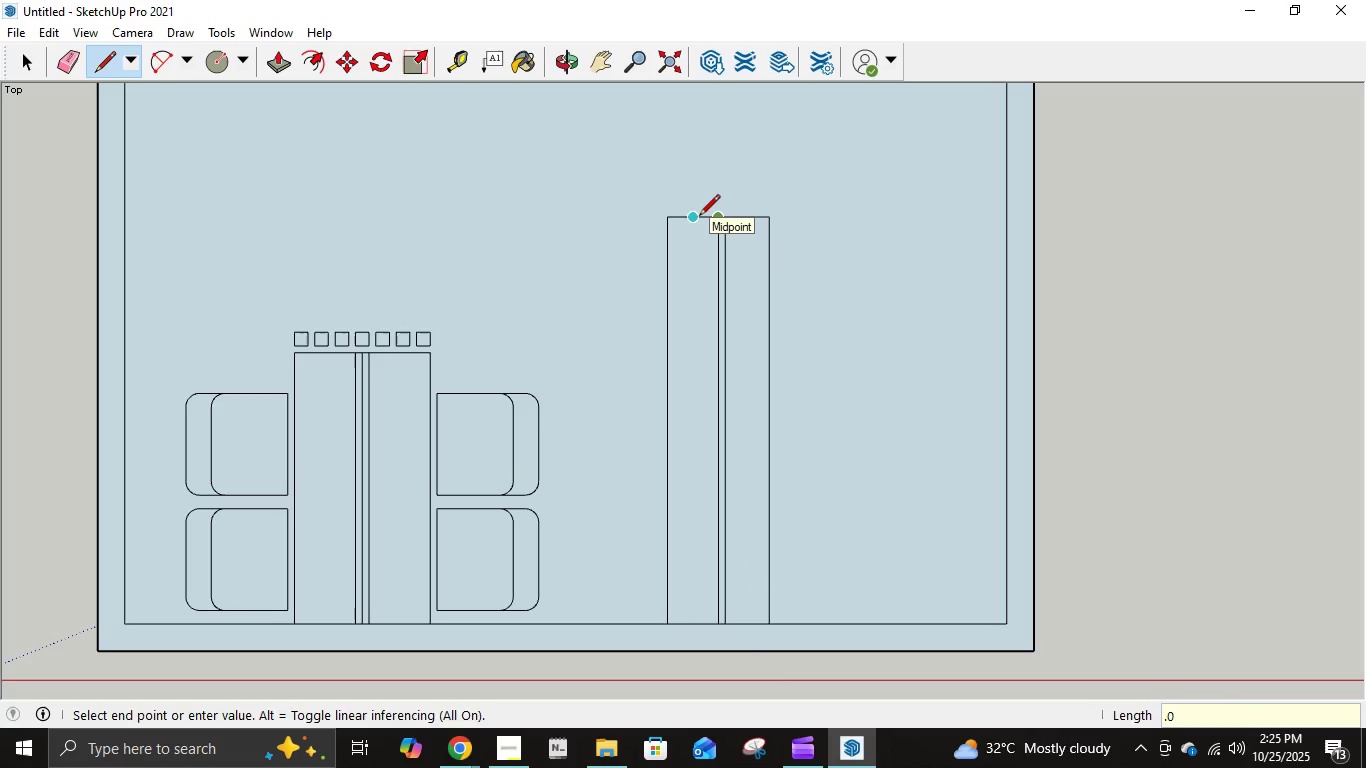 
key(Numpad0)
 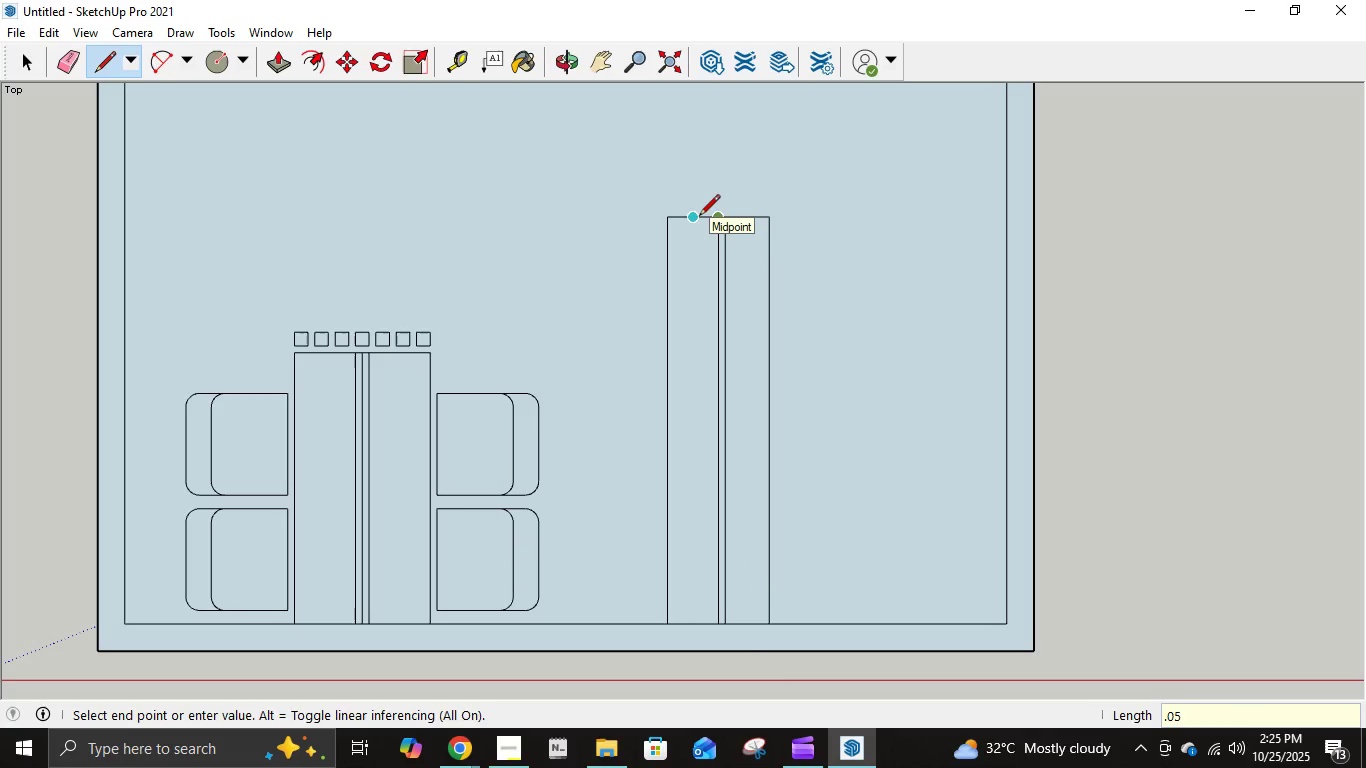 
key(Numpad5)
 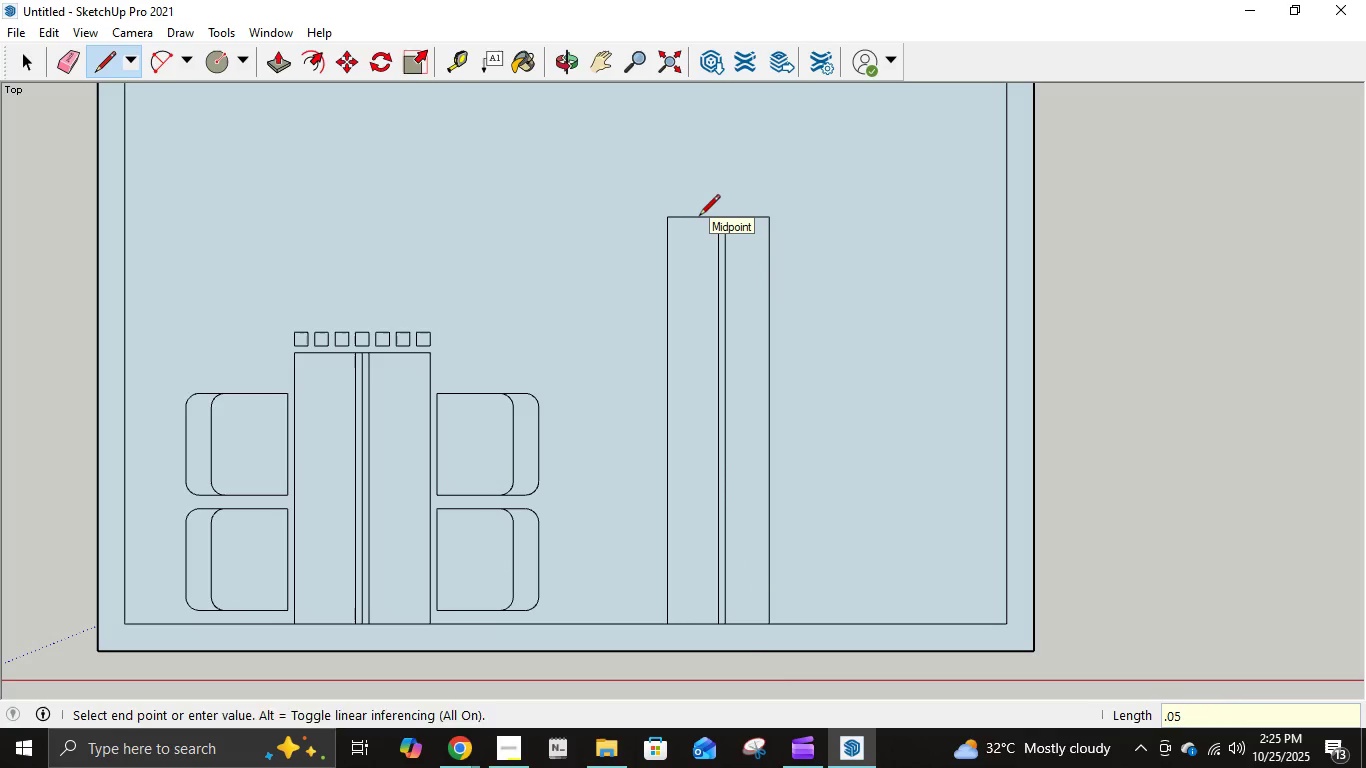 
key(NumpadEnter)
 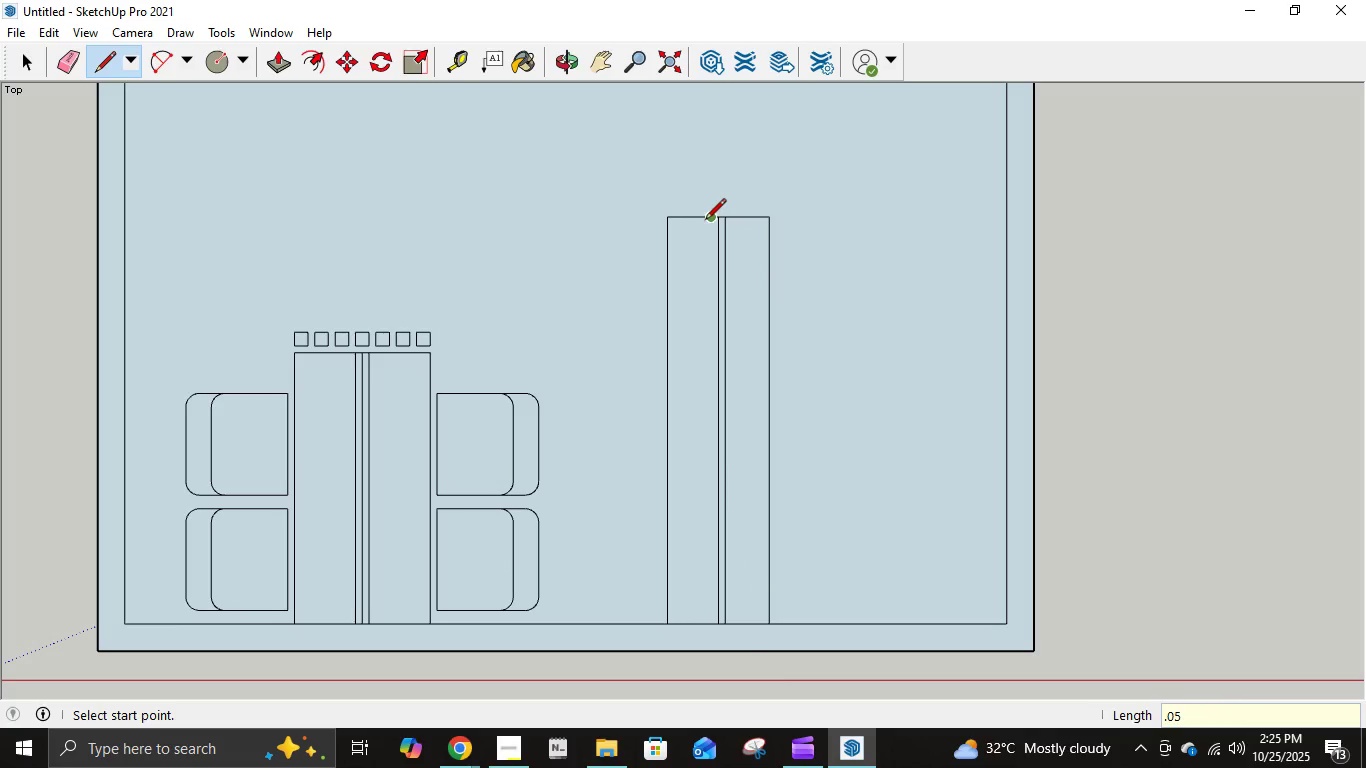 
left_click([706, 222])
 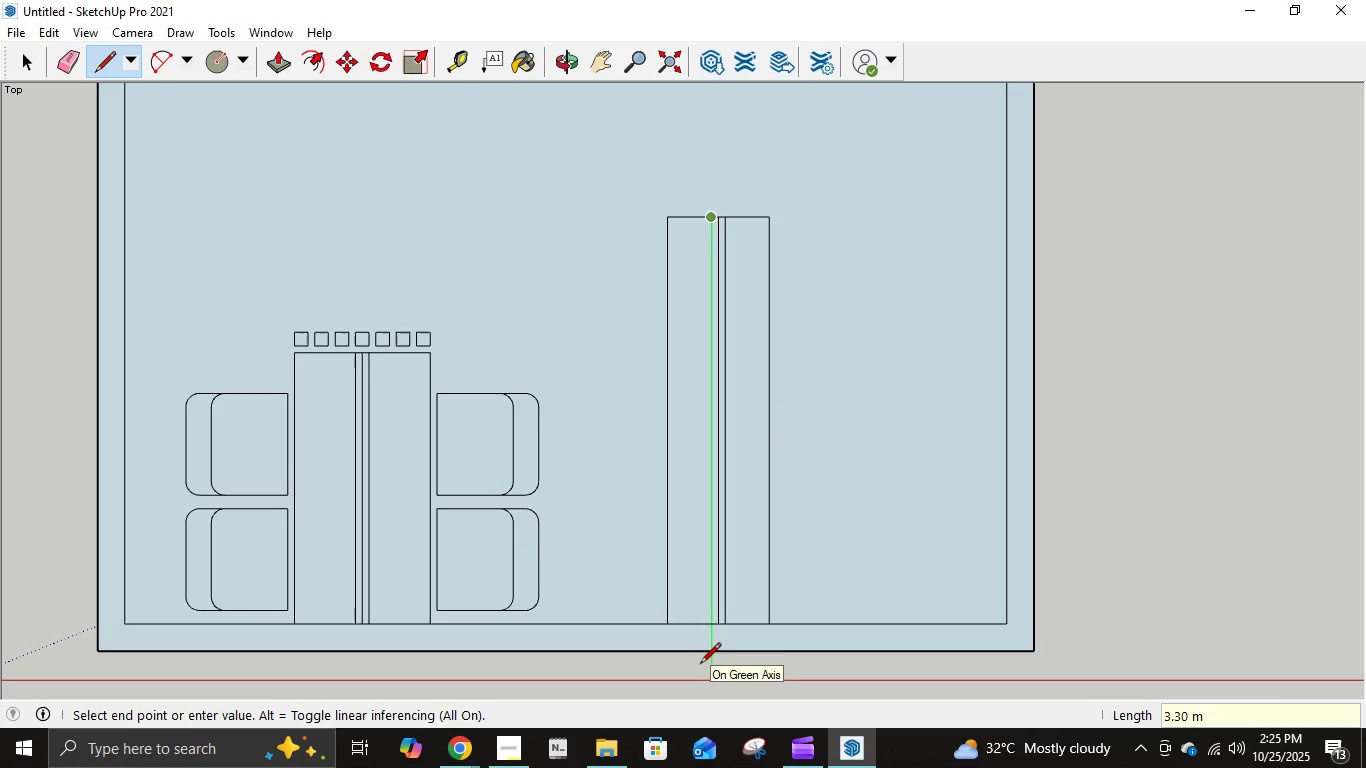 
key(Numpad3)
 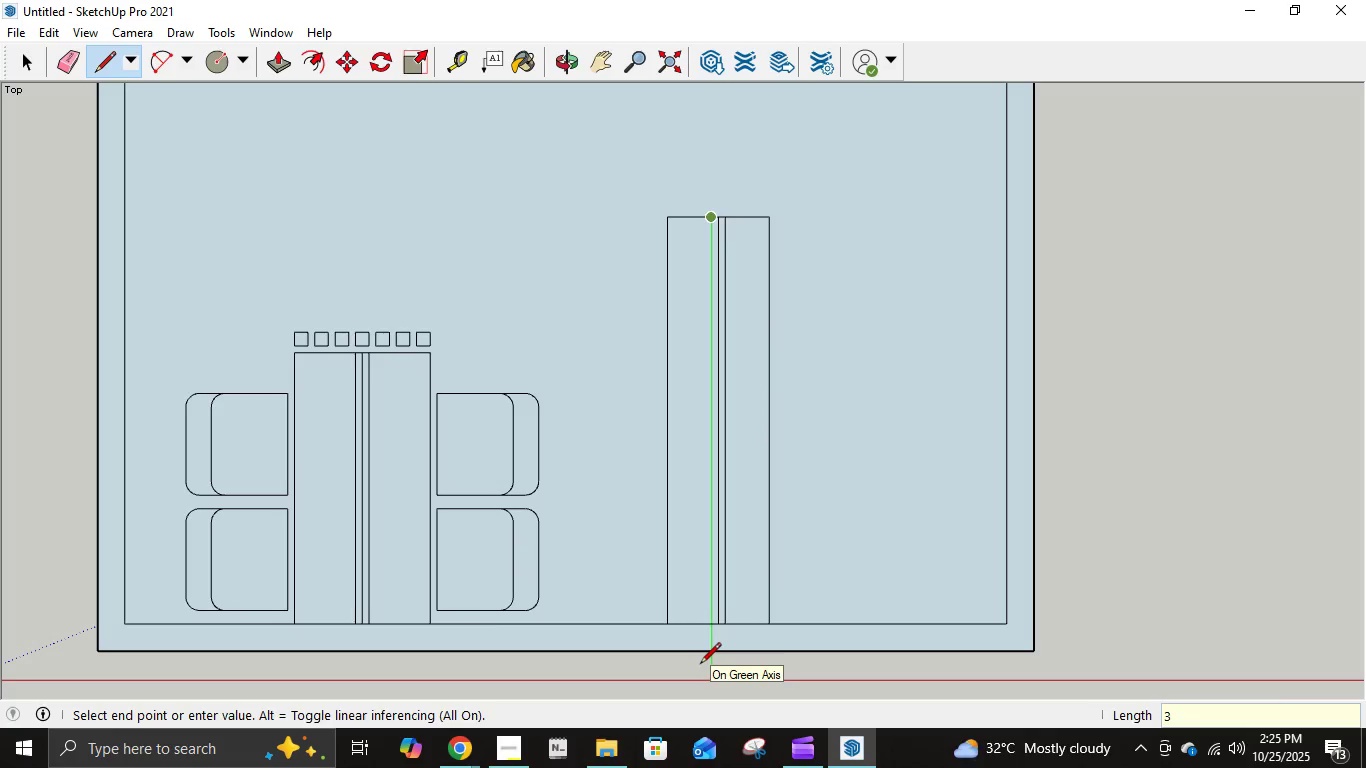 
key(NumpadEnter)
 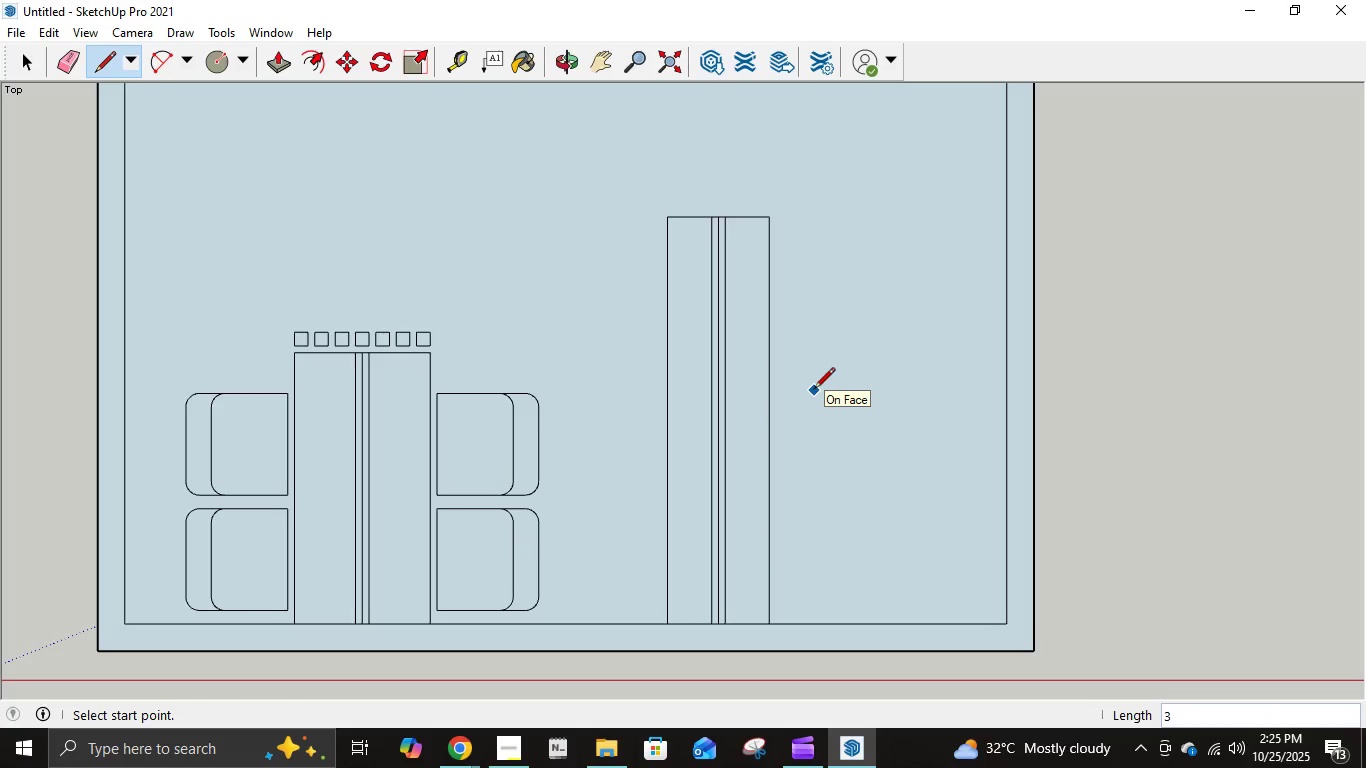 
wait(7.38)
 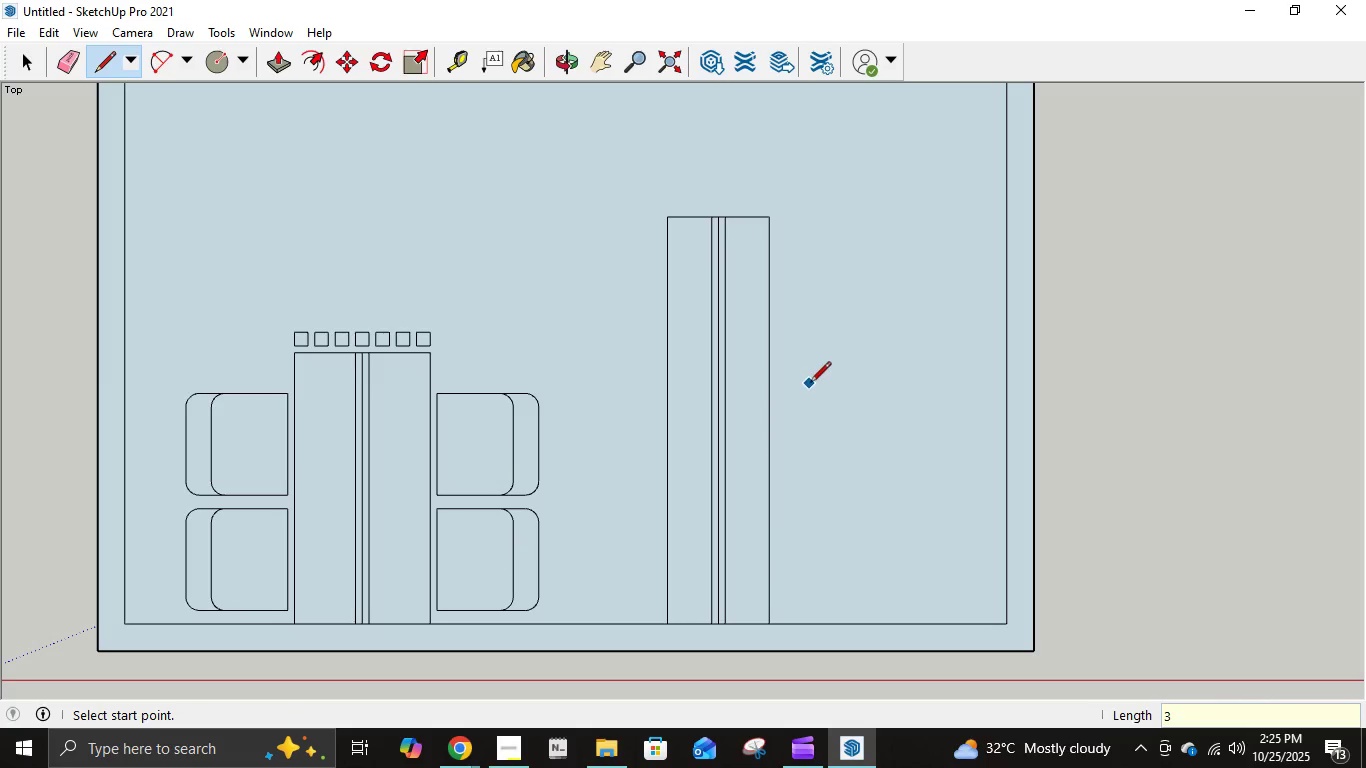 
scroll: coordinate [783, 379], scroll_direction: down, amount: 3.0
 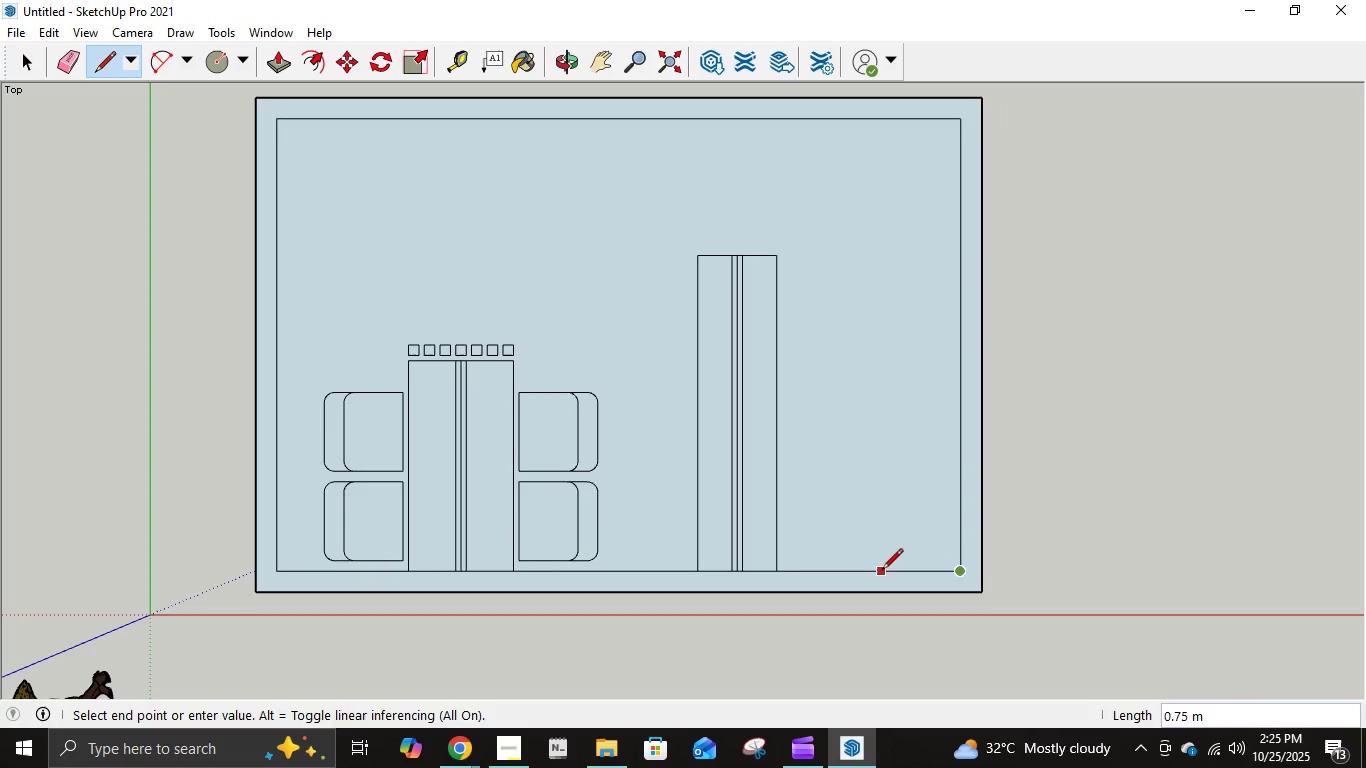 
key(Numpad1)
 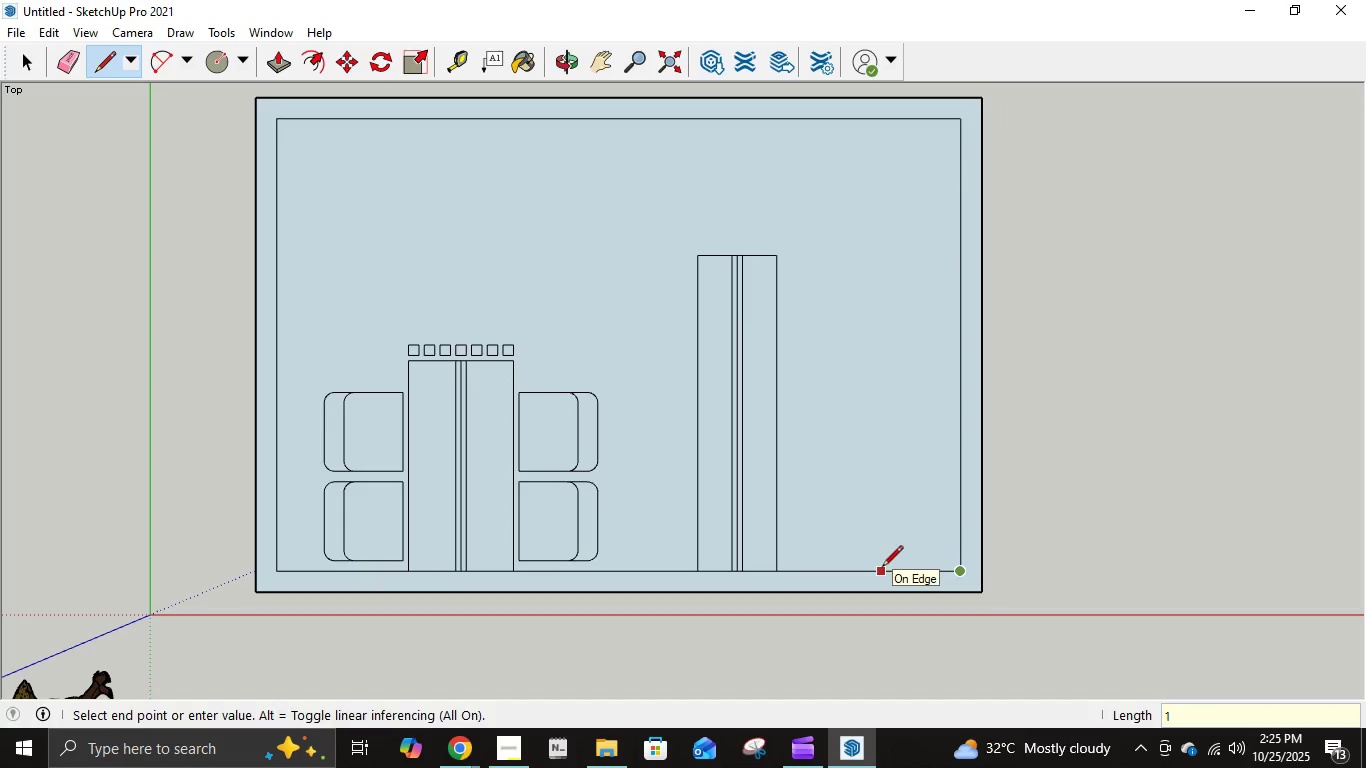 
key(NumpadEnter)
 